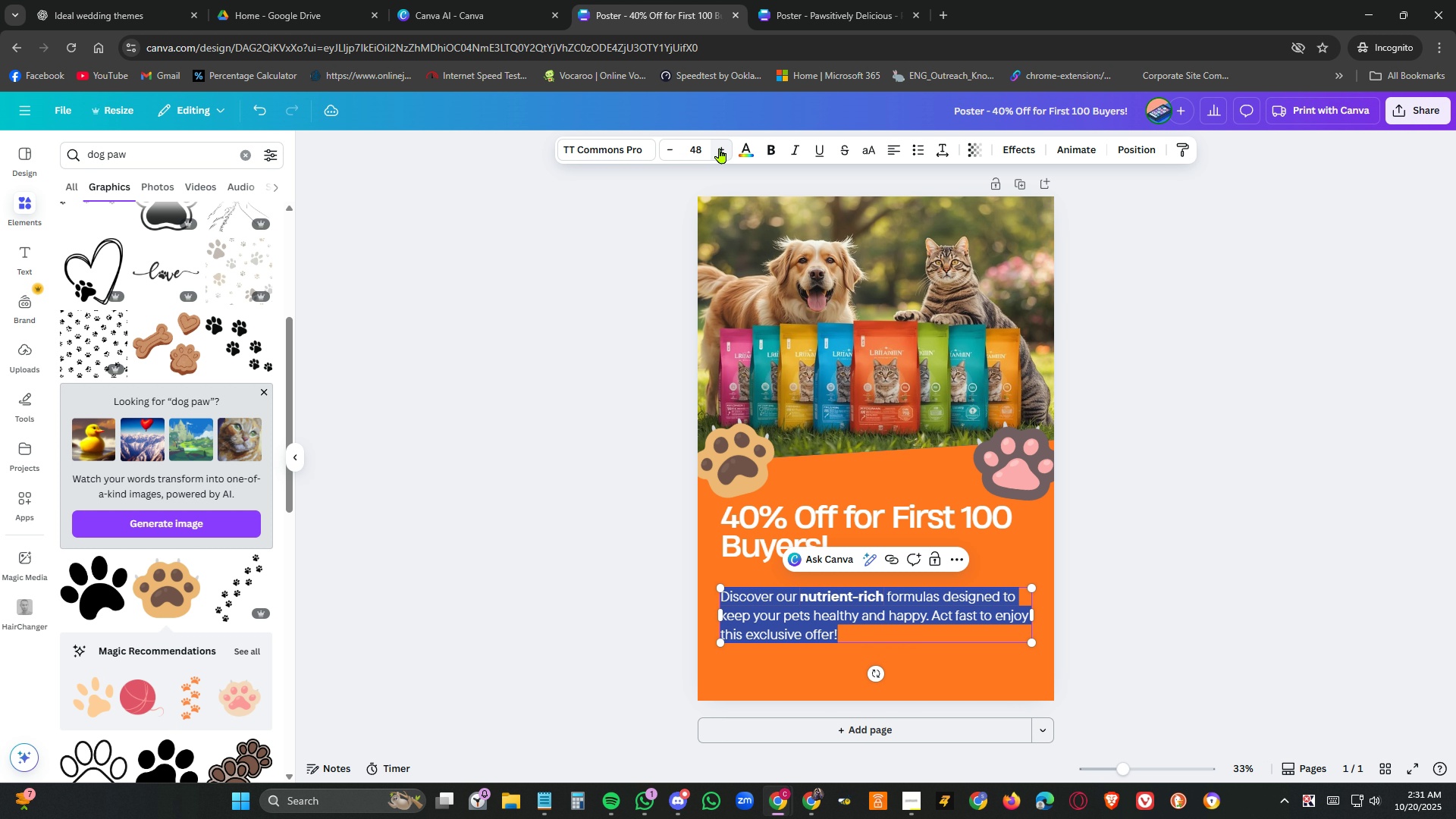 
triple_click([720, 148])
 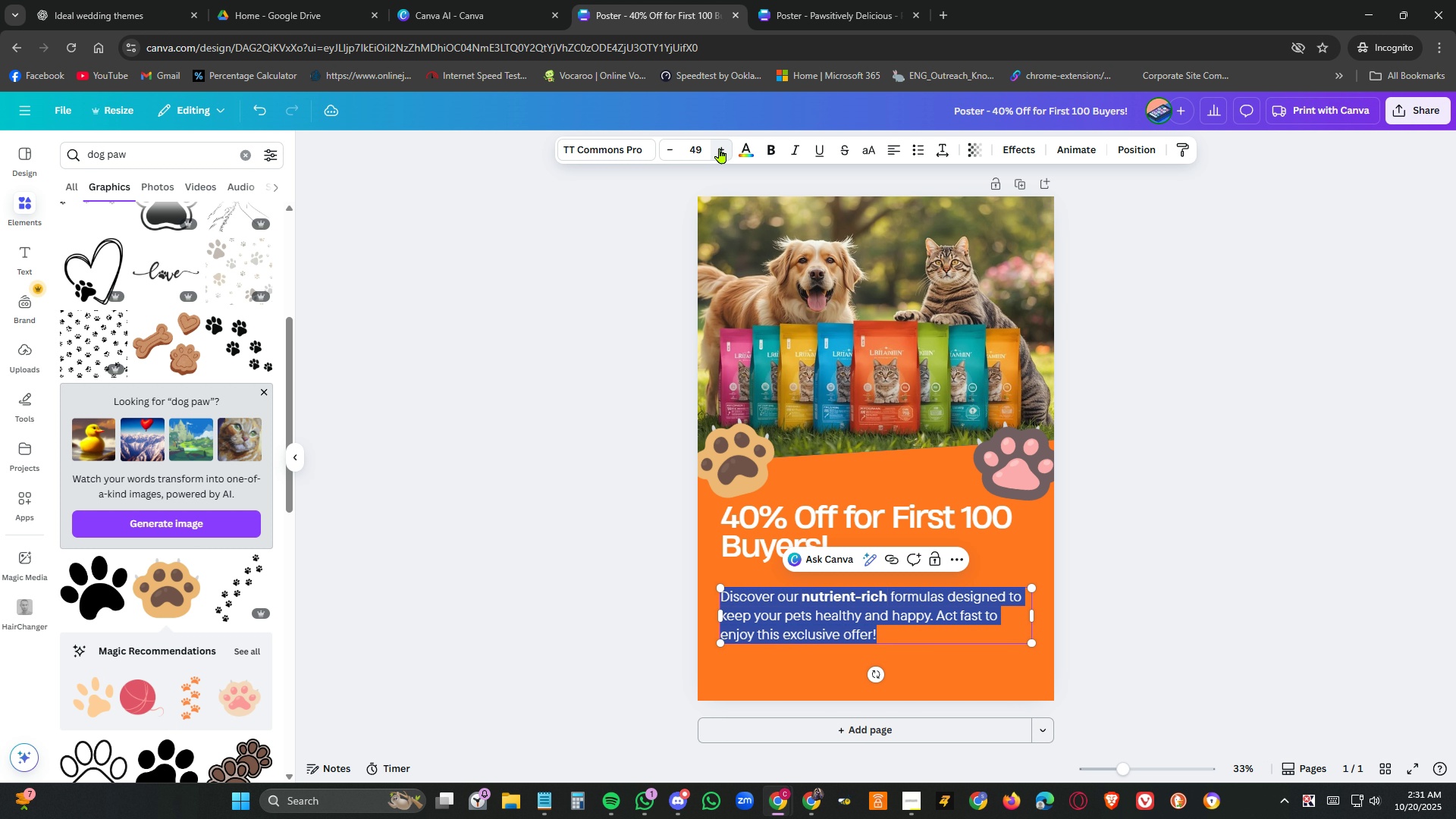 
triple_click([720, 148])
 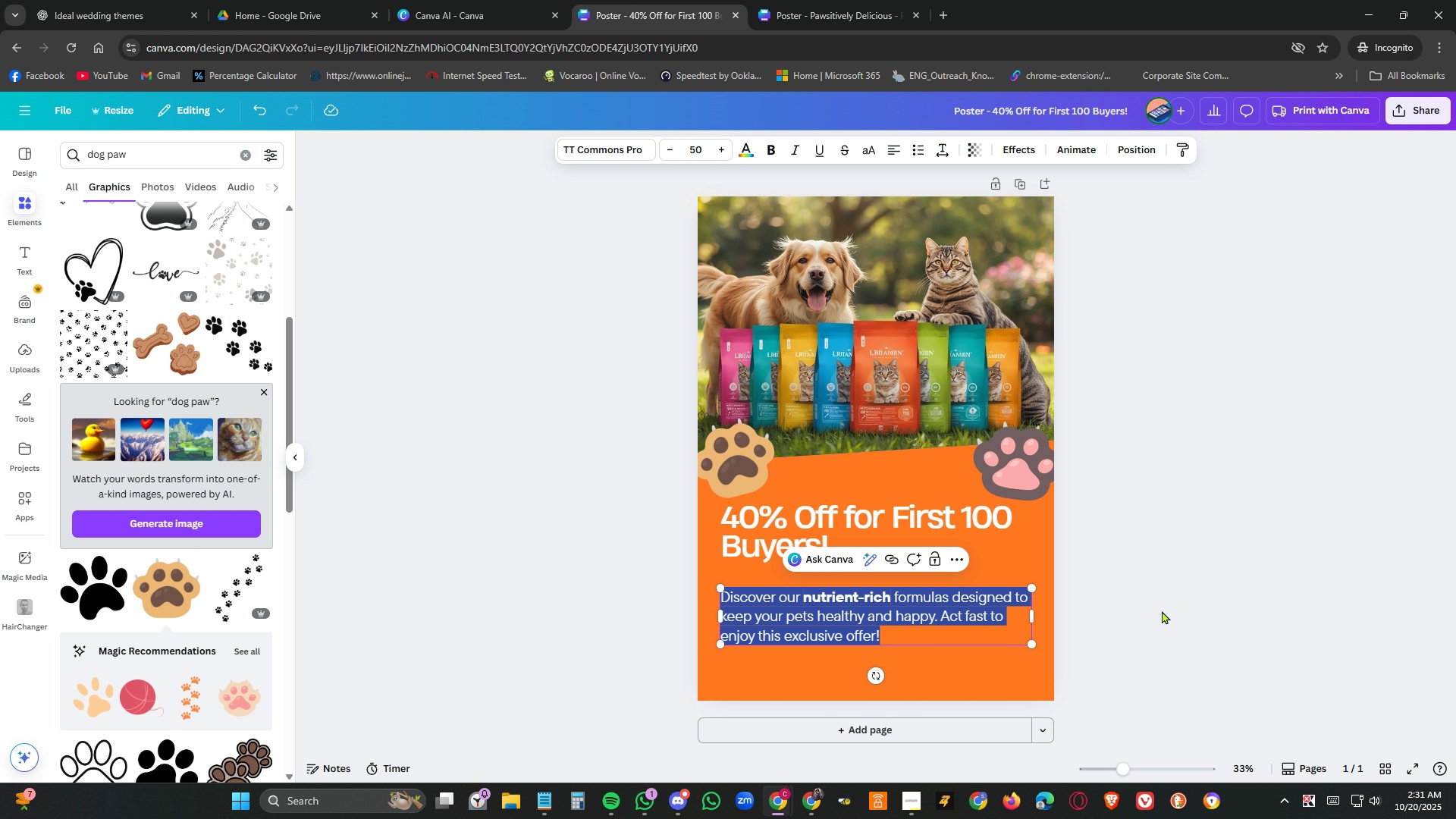 
left_click([1166, 598])
 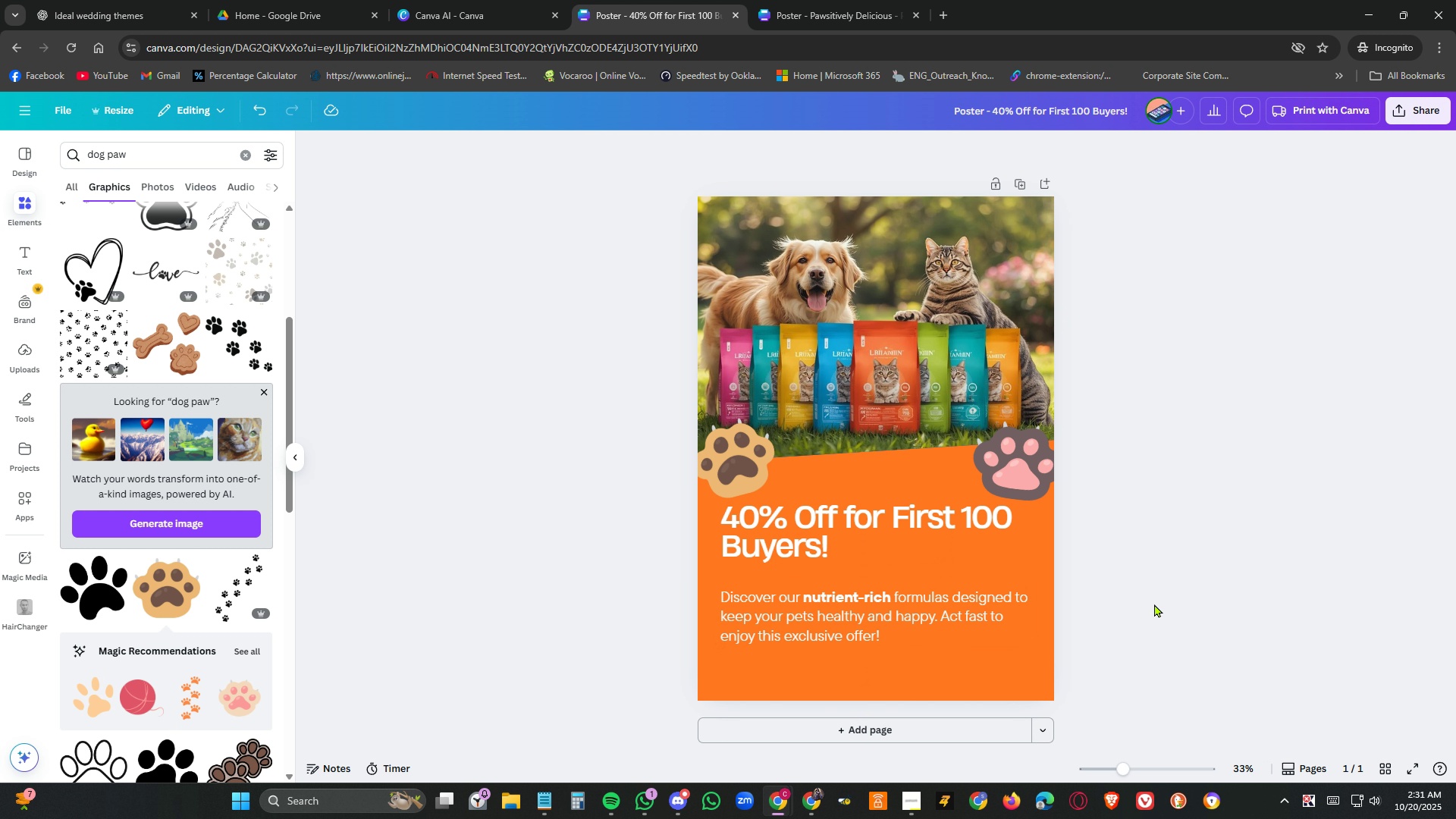 
wait(5.37)
 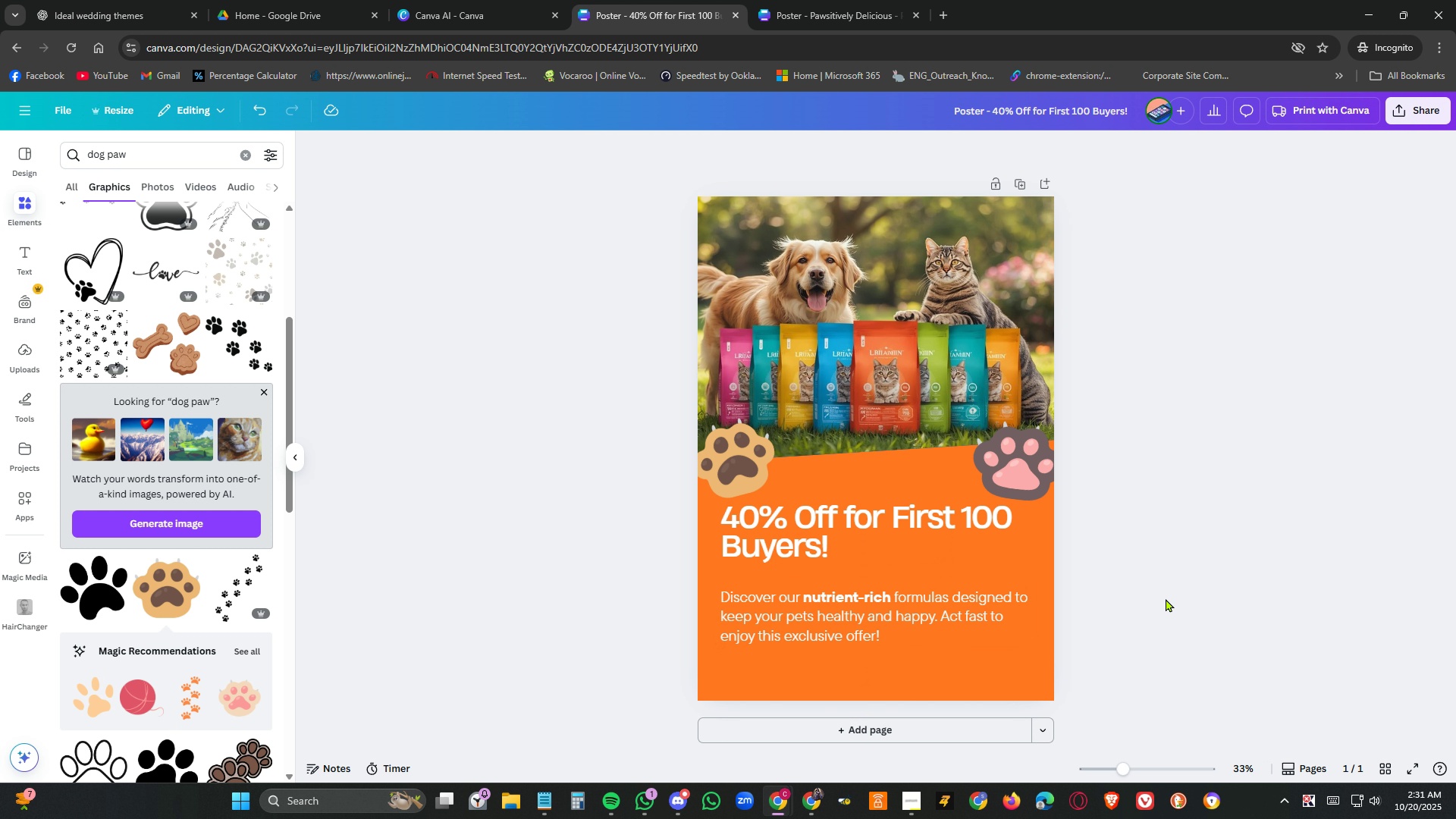 
left_click_drag(start_coordinate=[863, 535], to_coordinate=[861, 554])
 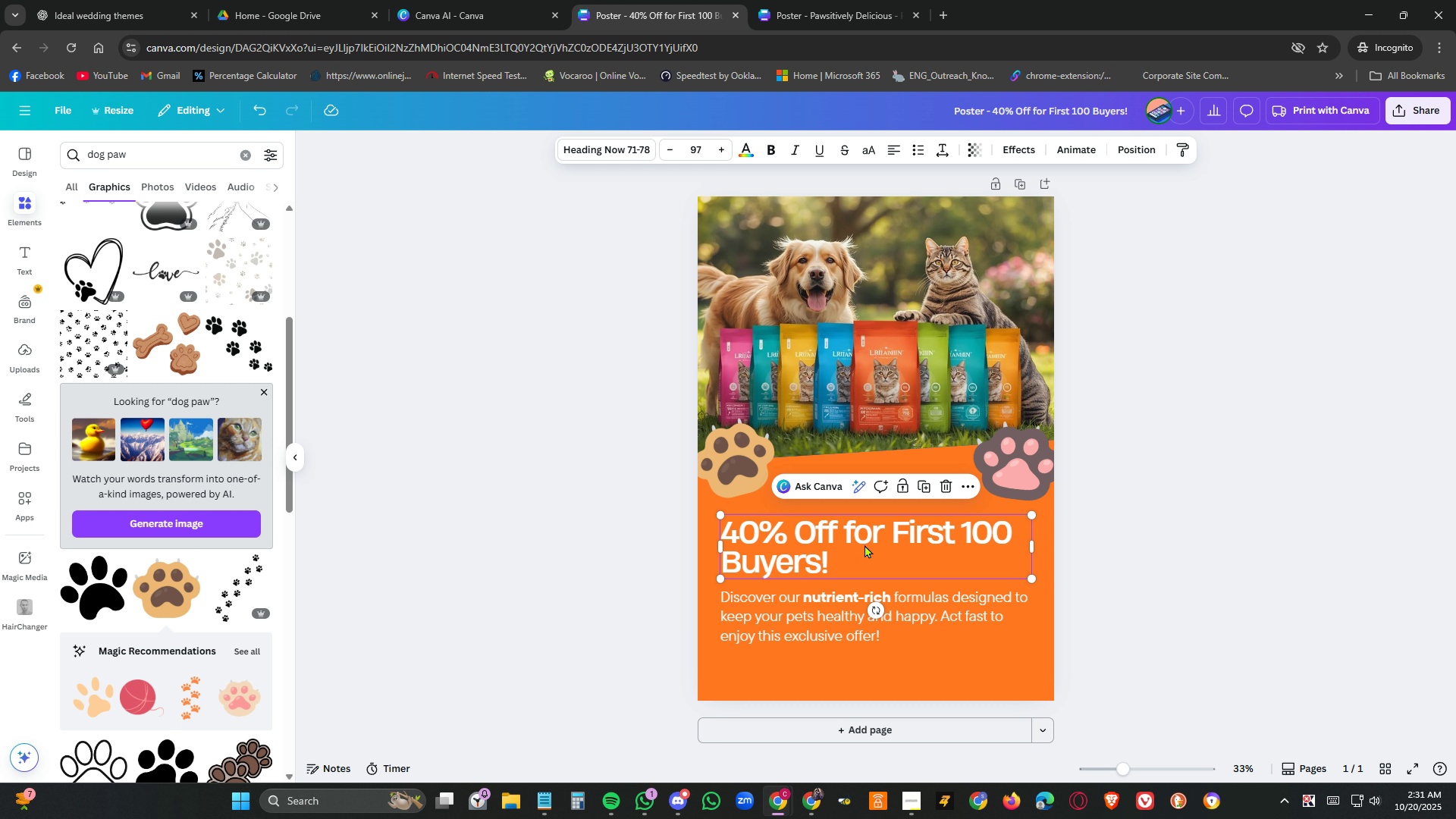 
double_click([864, 544])
 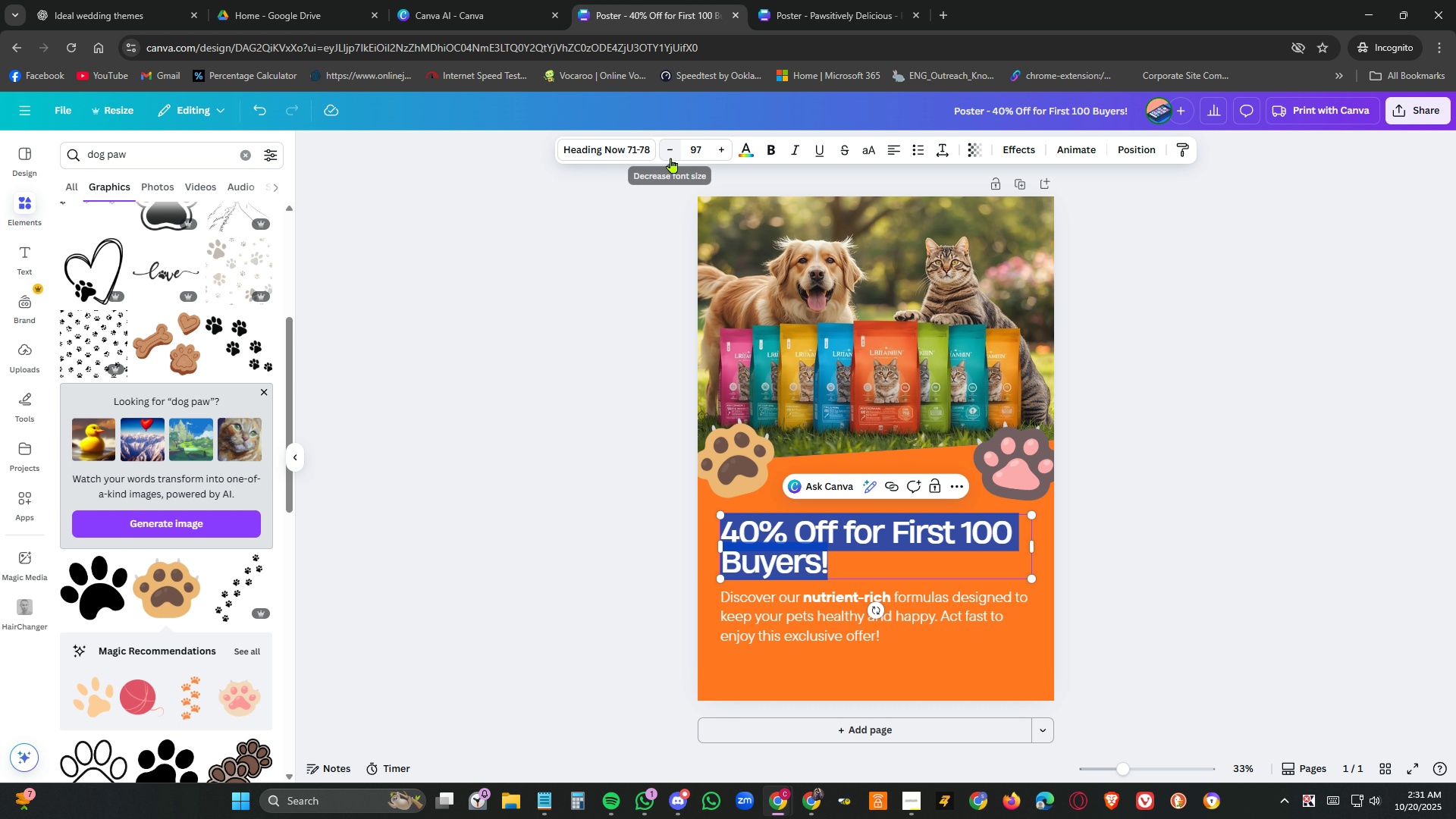 
double_click([671, 158])
 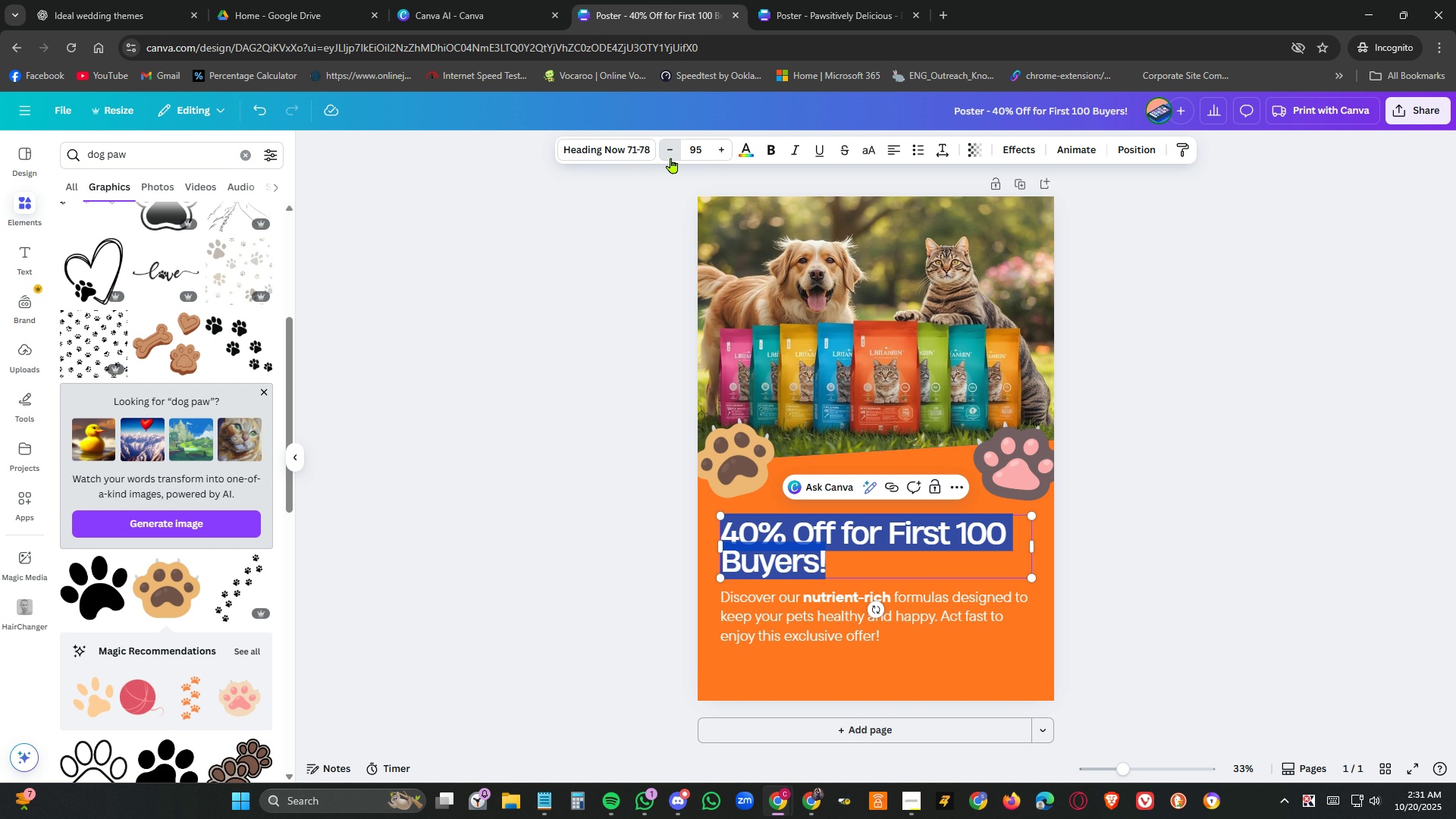 
triple_click([671, 158])
 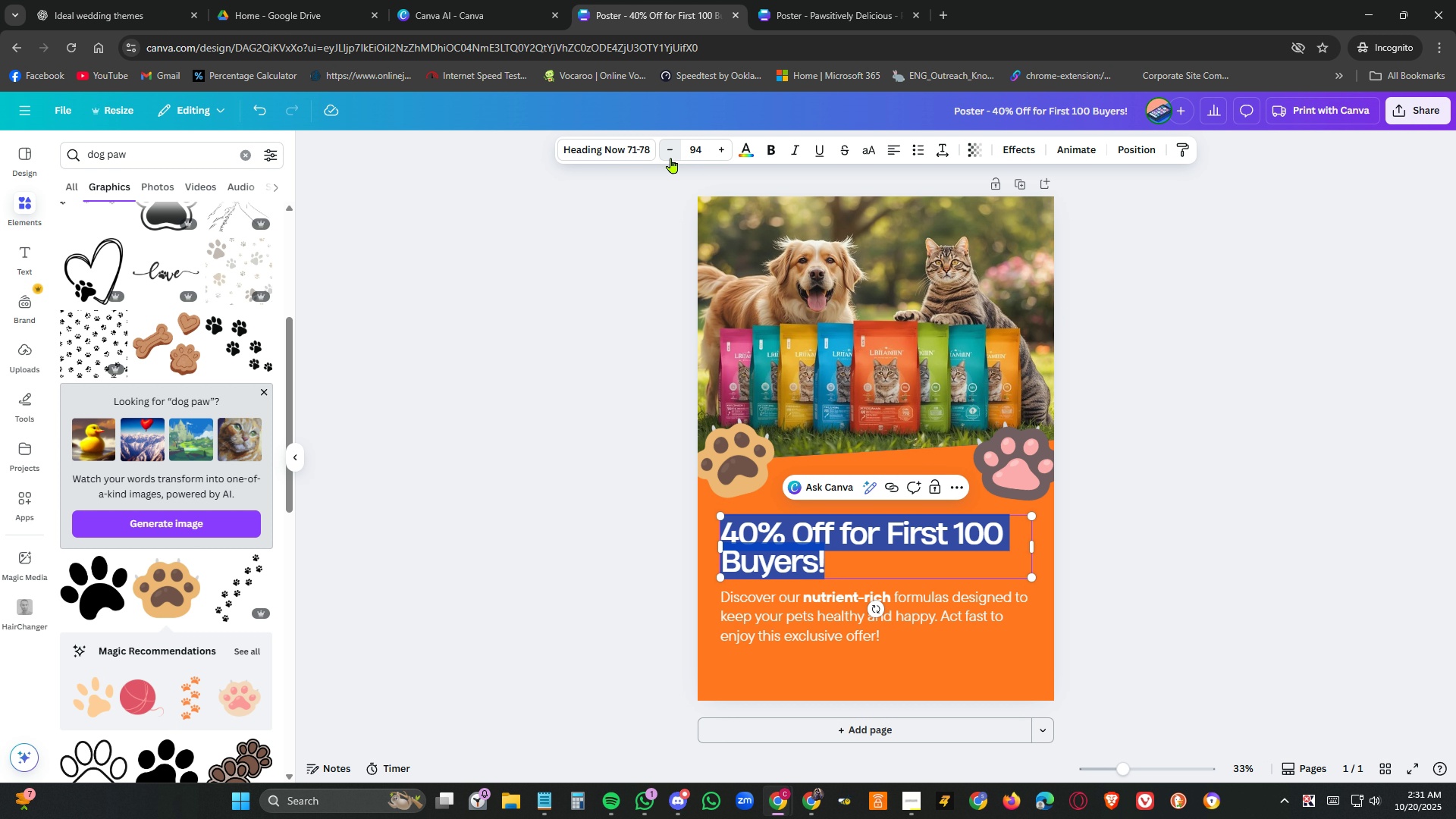 
triple_click([671, 158])
 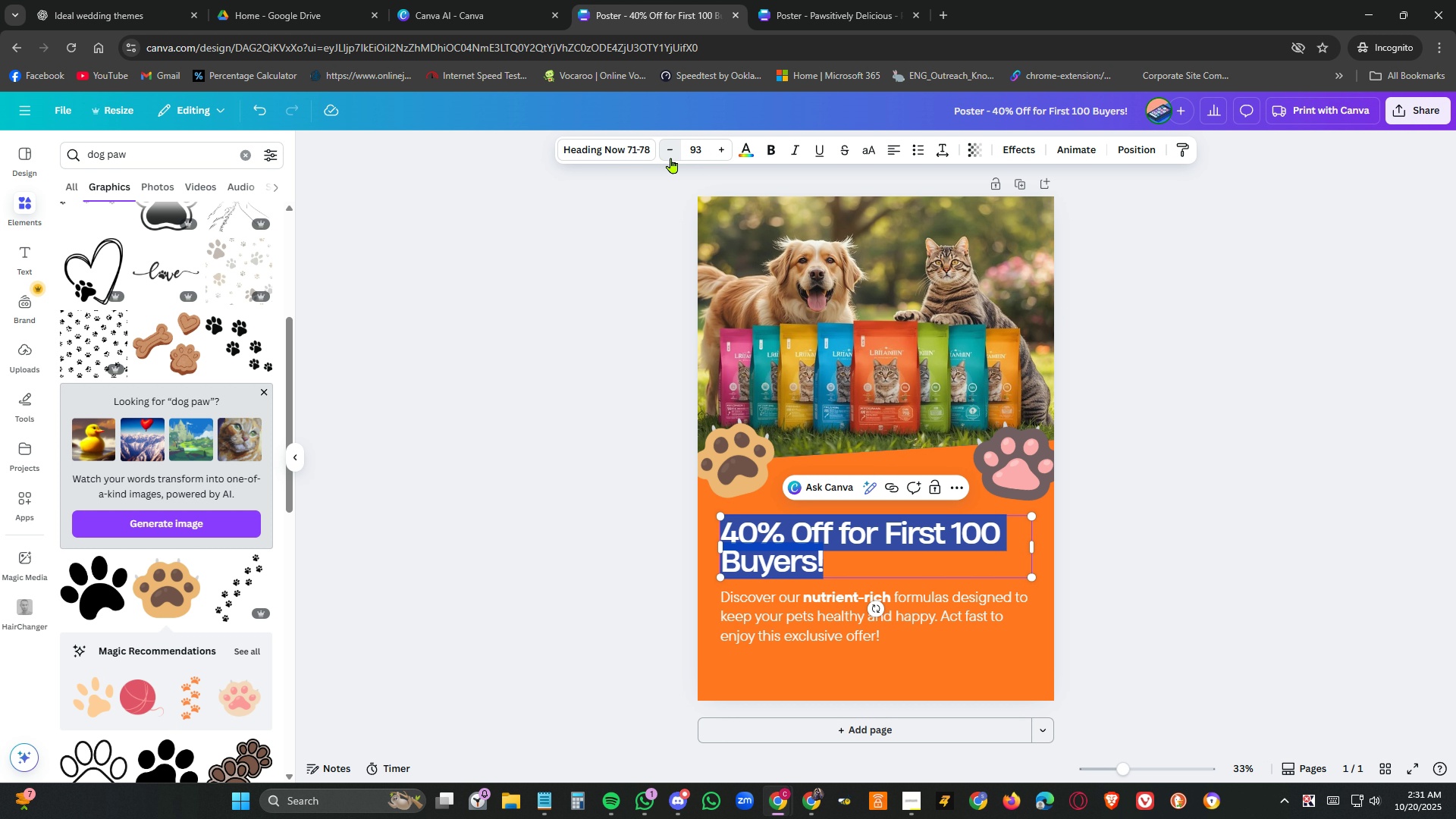 
triple_click([671, 158])
 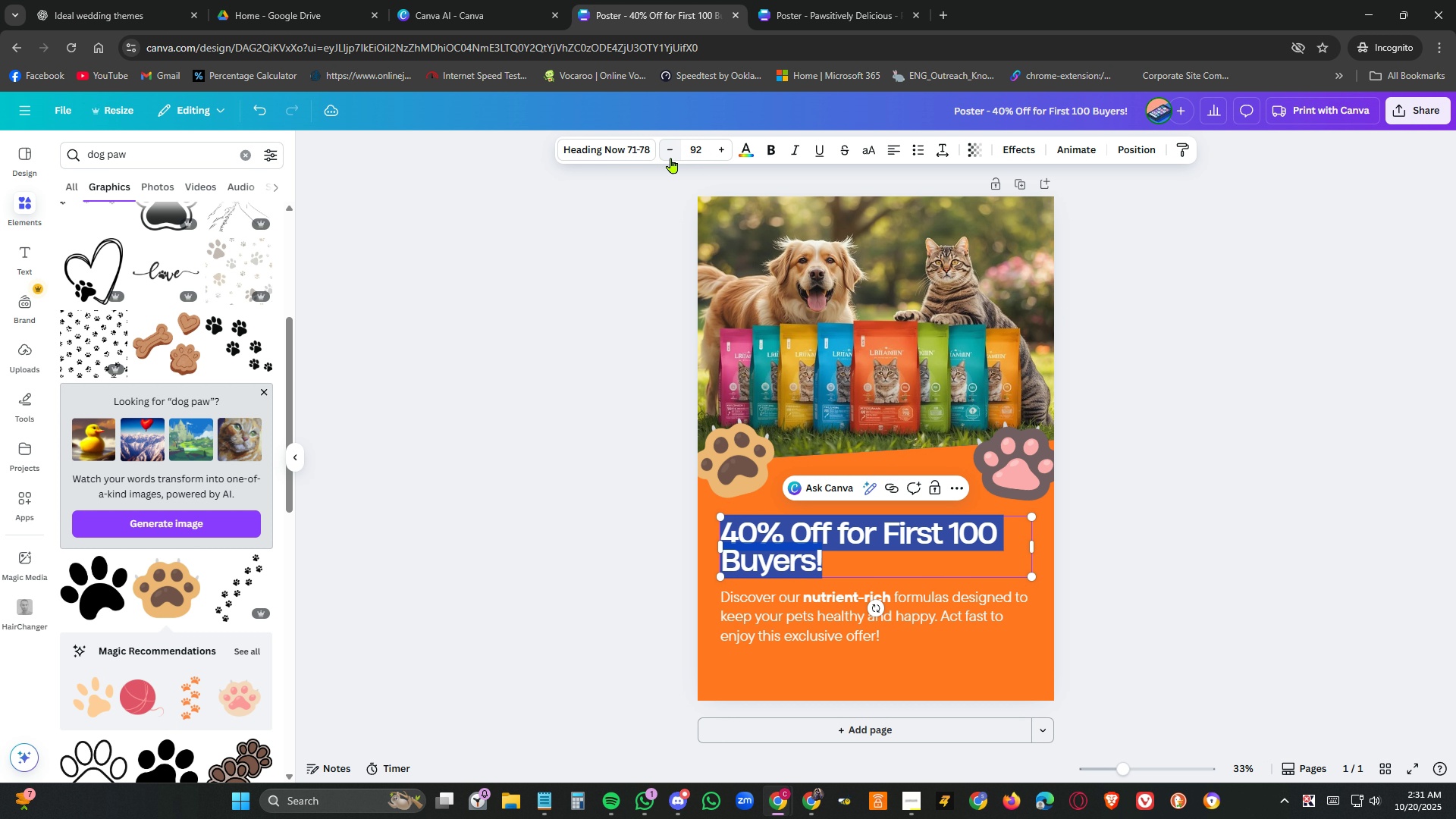 
triple_click([671, 158])
 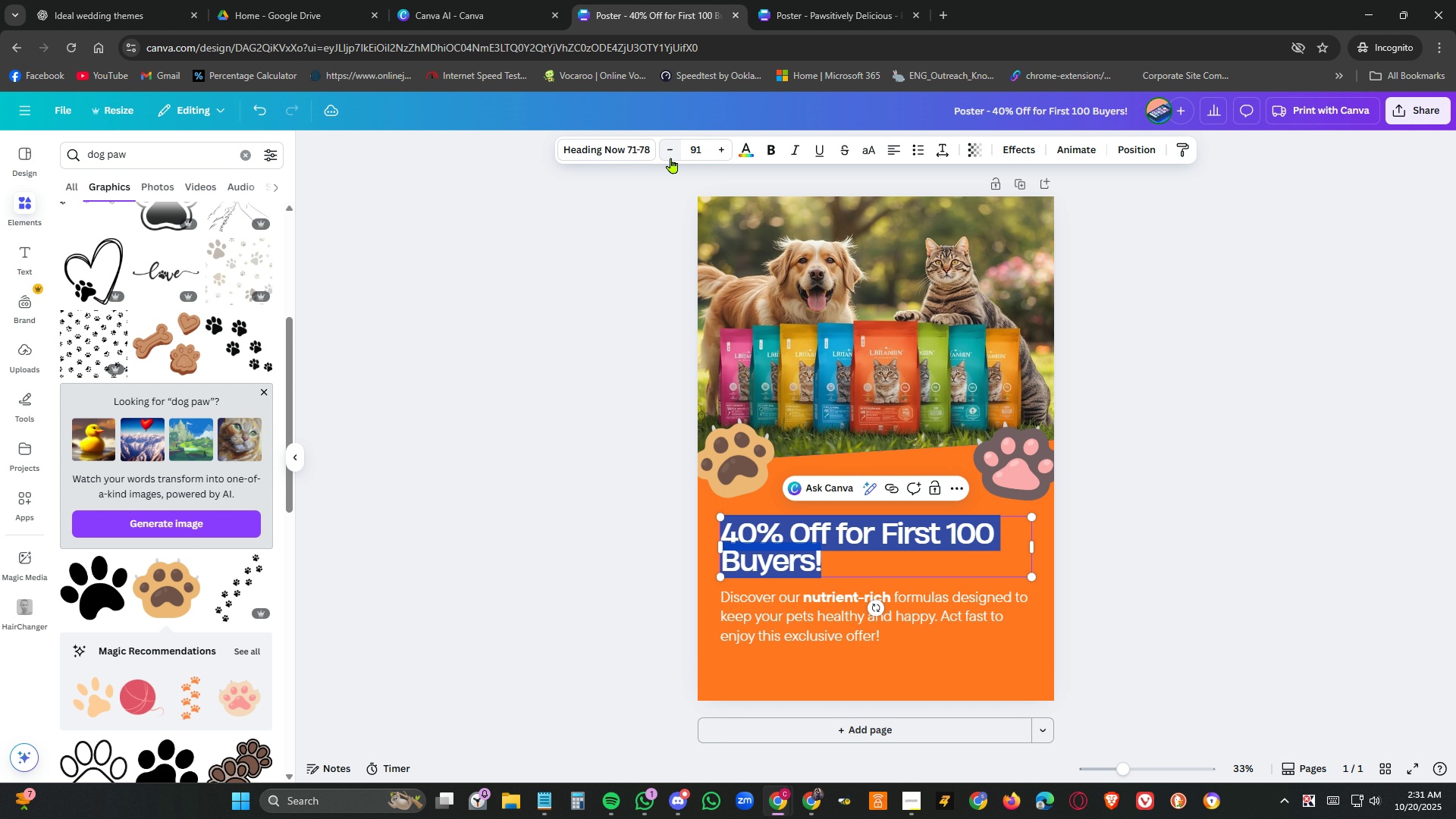 
triple_click([671, 158])
 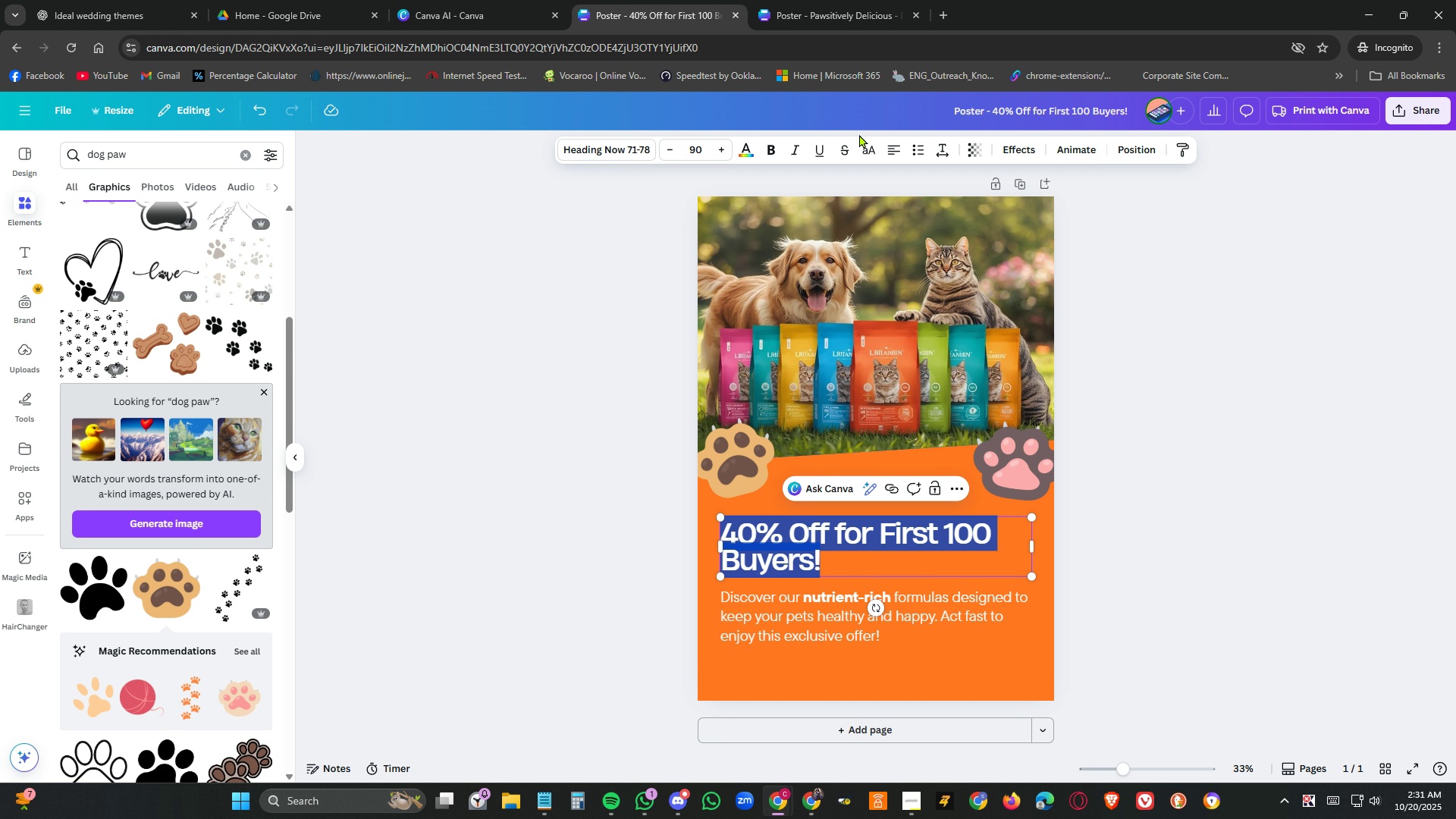 
left_click([899, 150])
 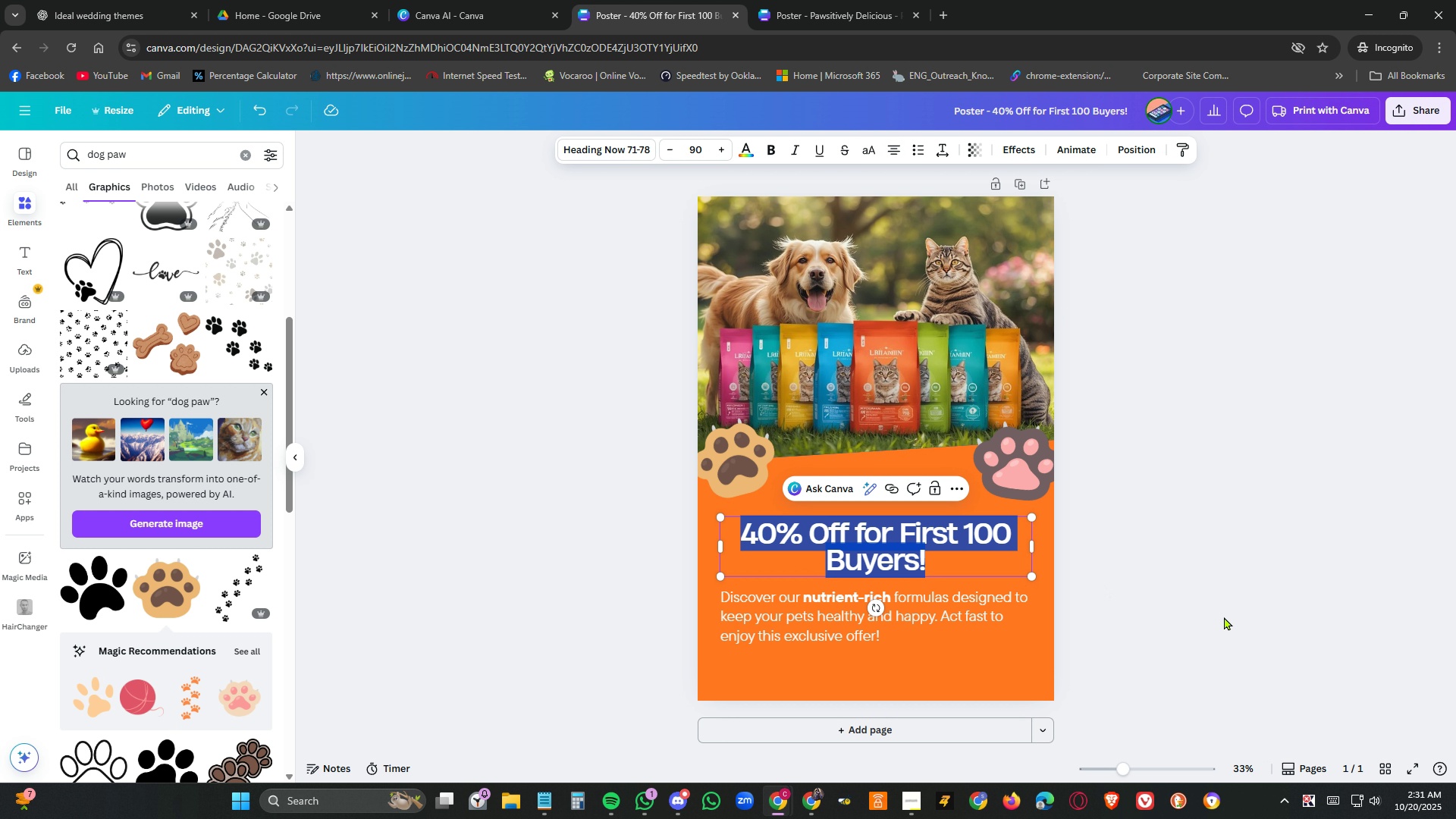 
left_click([1224, 617])
 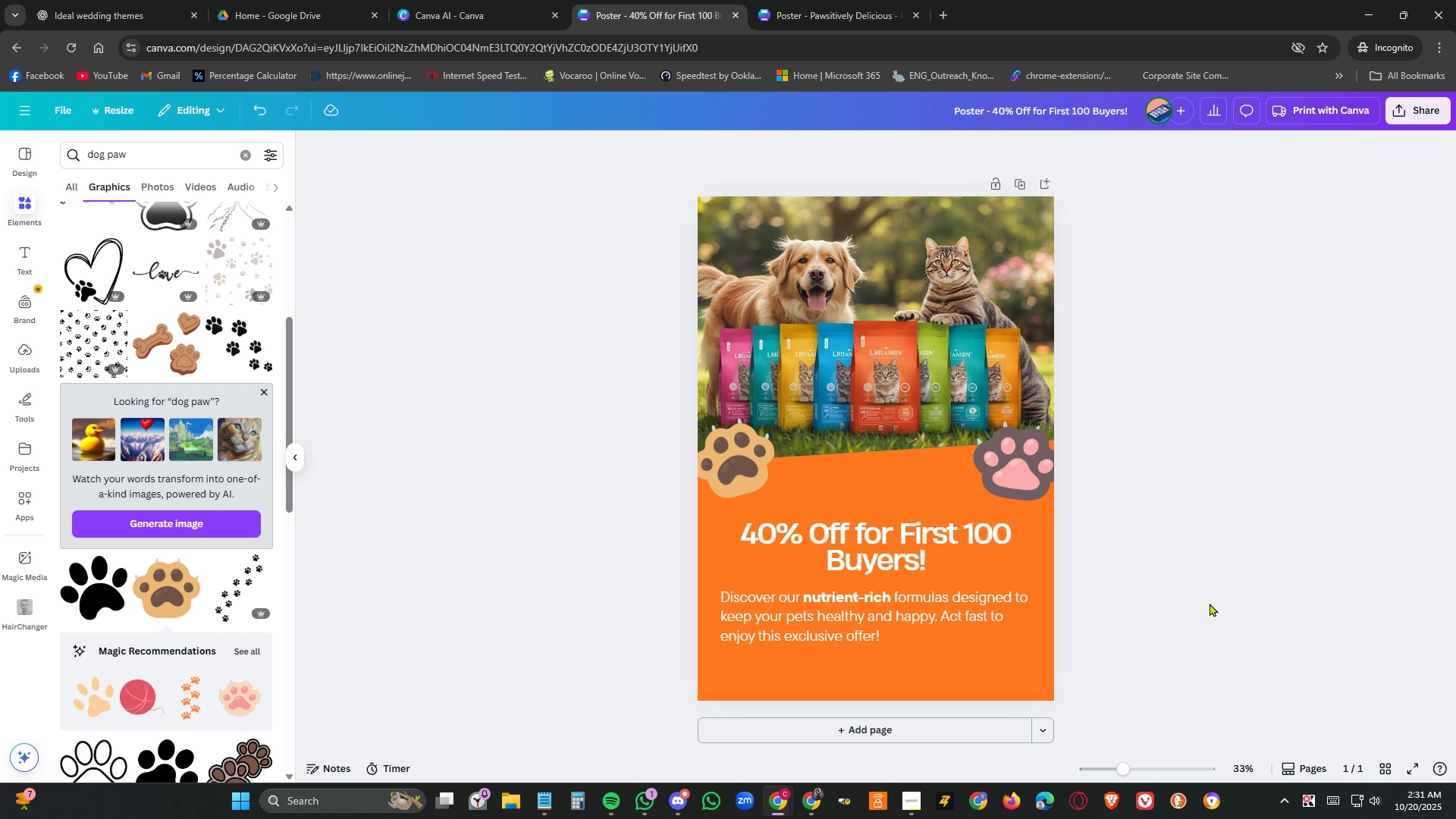 
wait(8.85)
 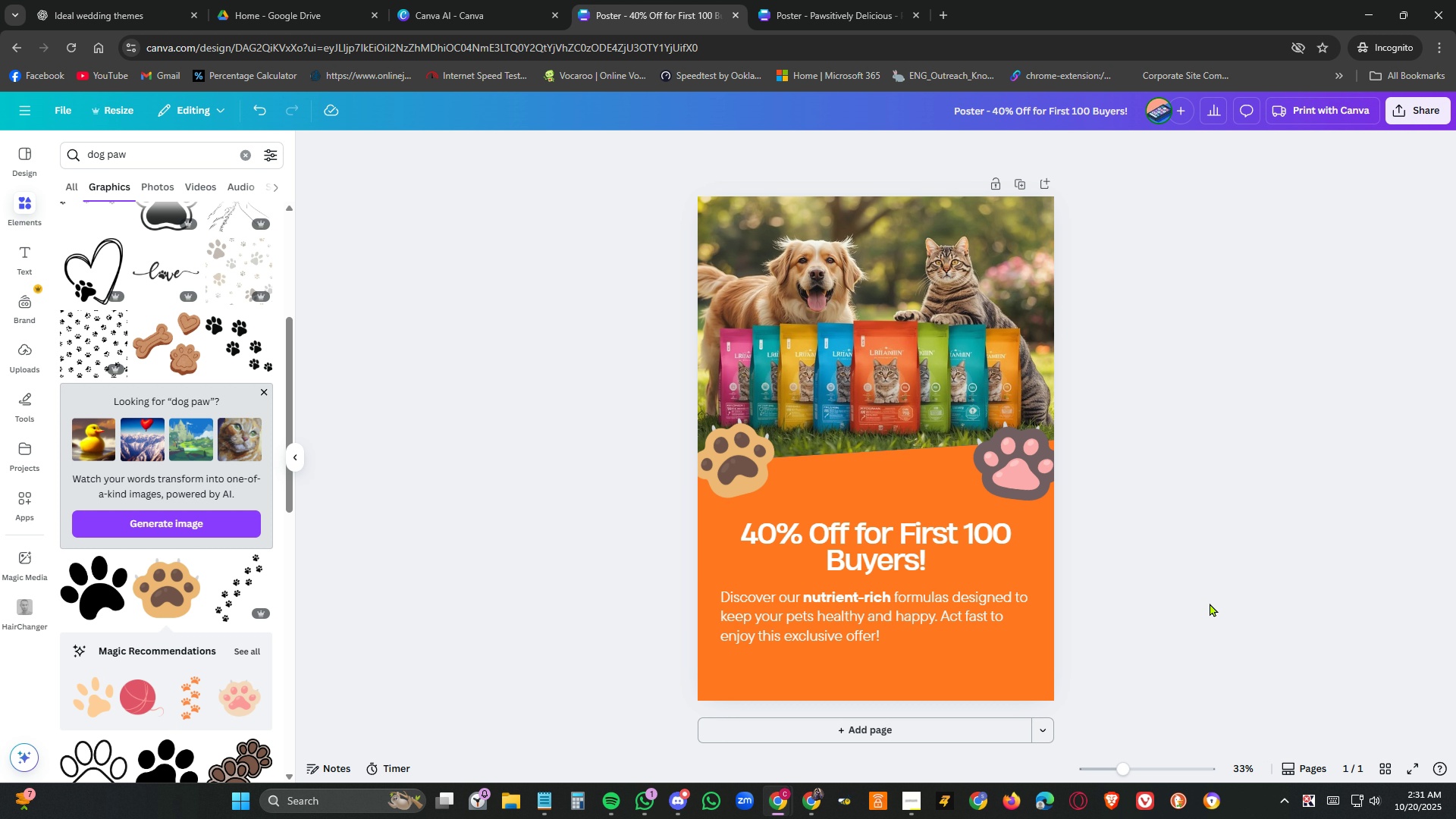 
double_click([148, 152])
 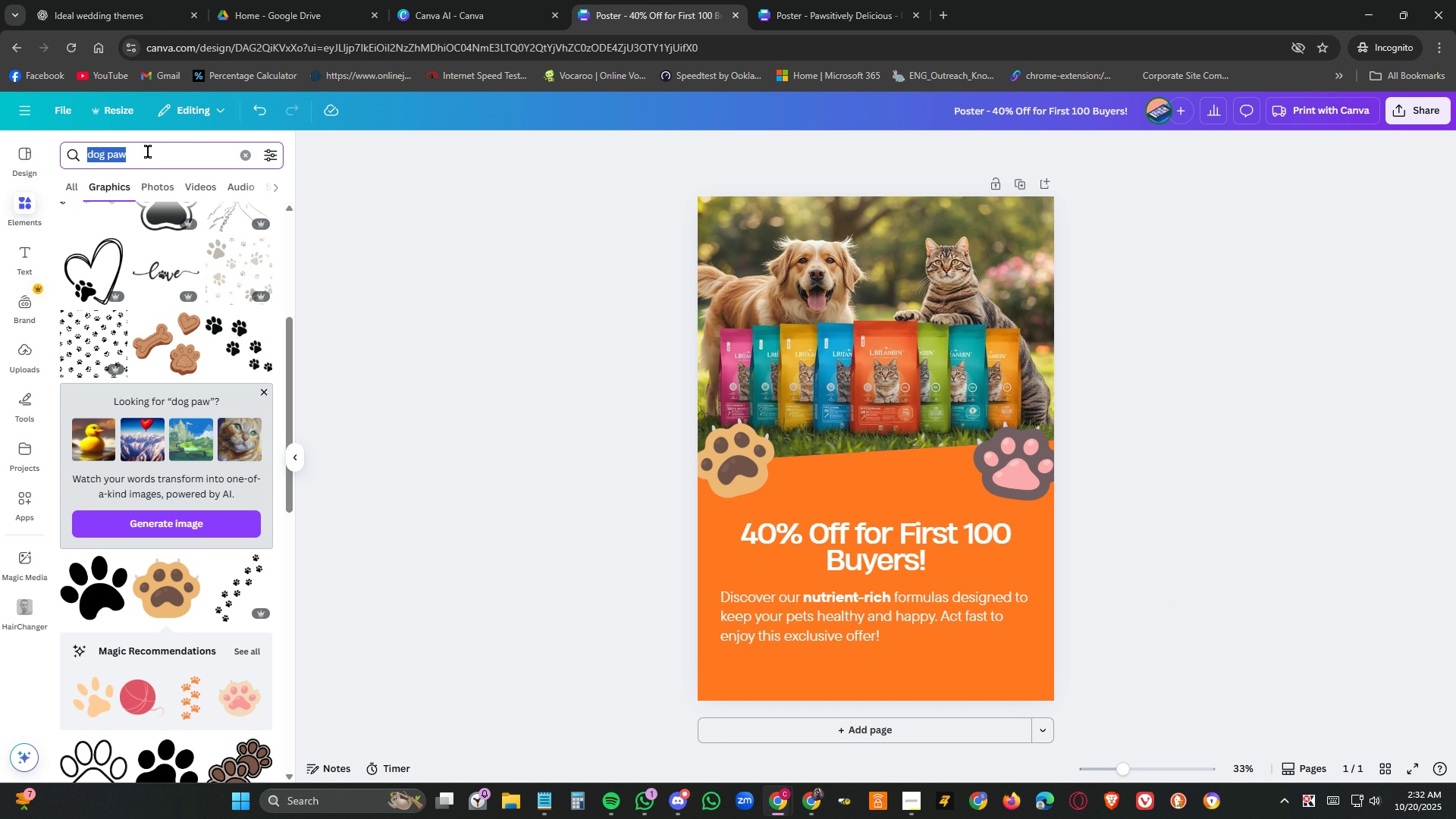 
triple_click([148, 152])
 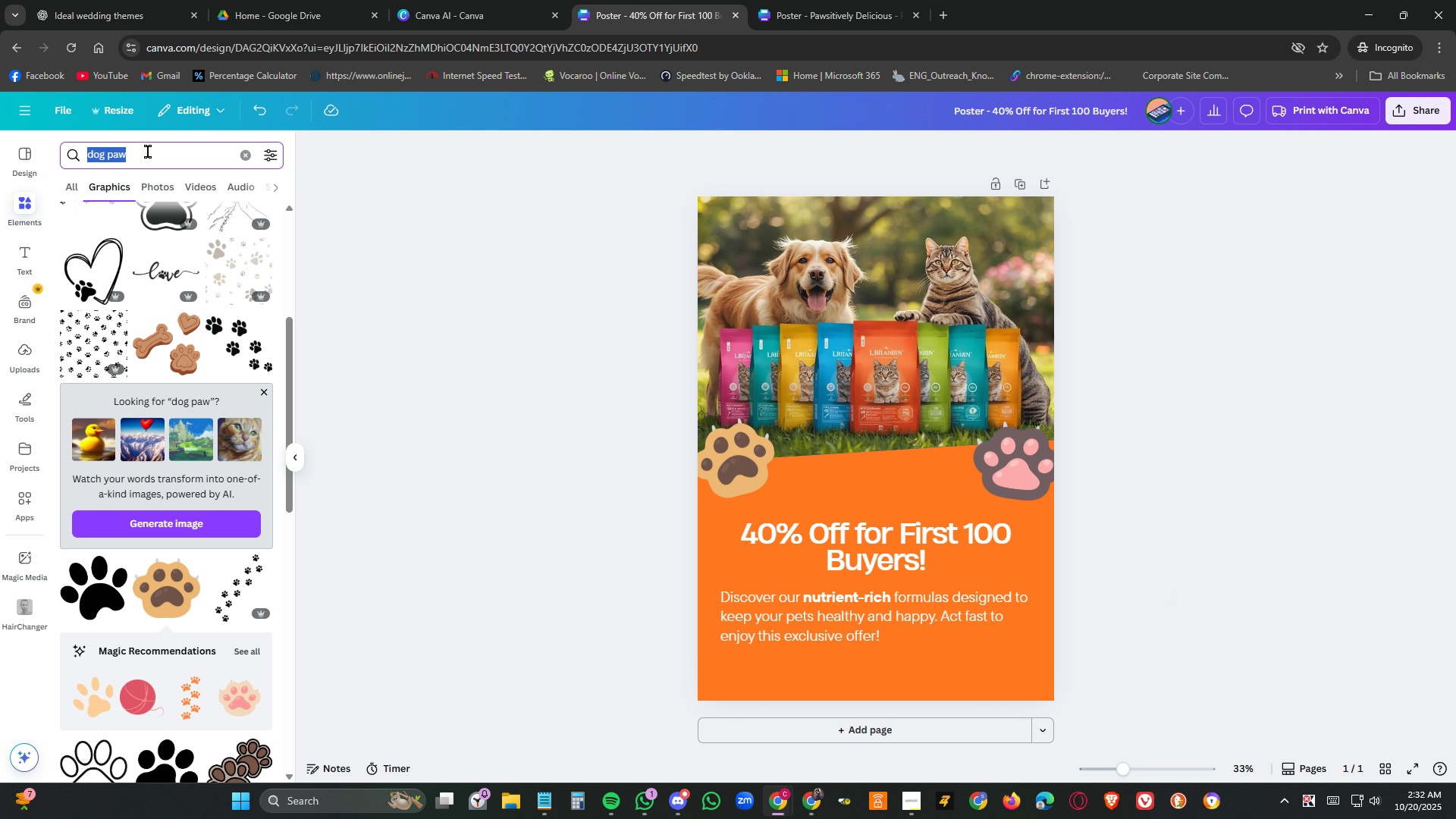 
type(new)
 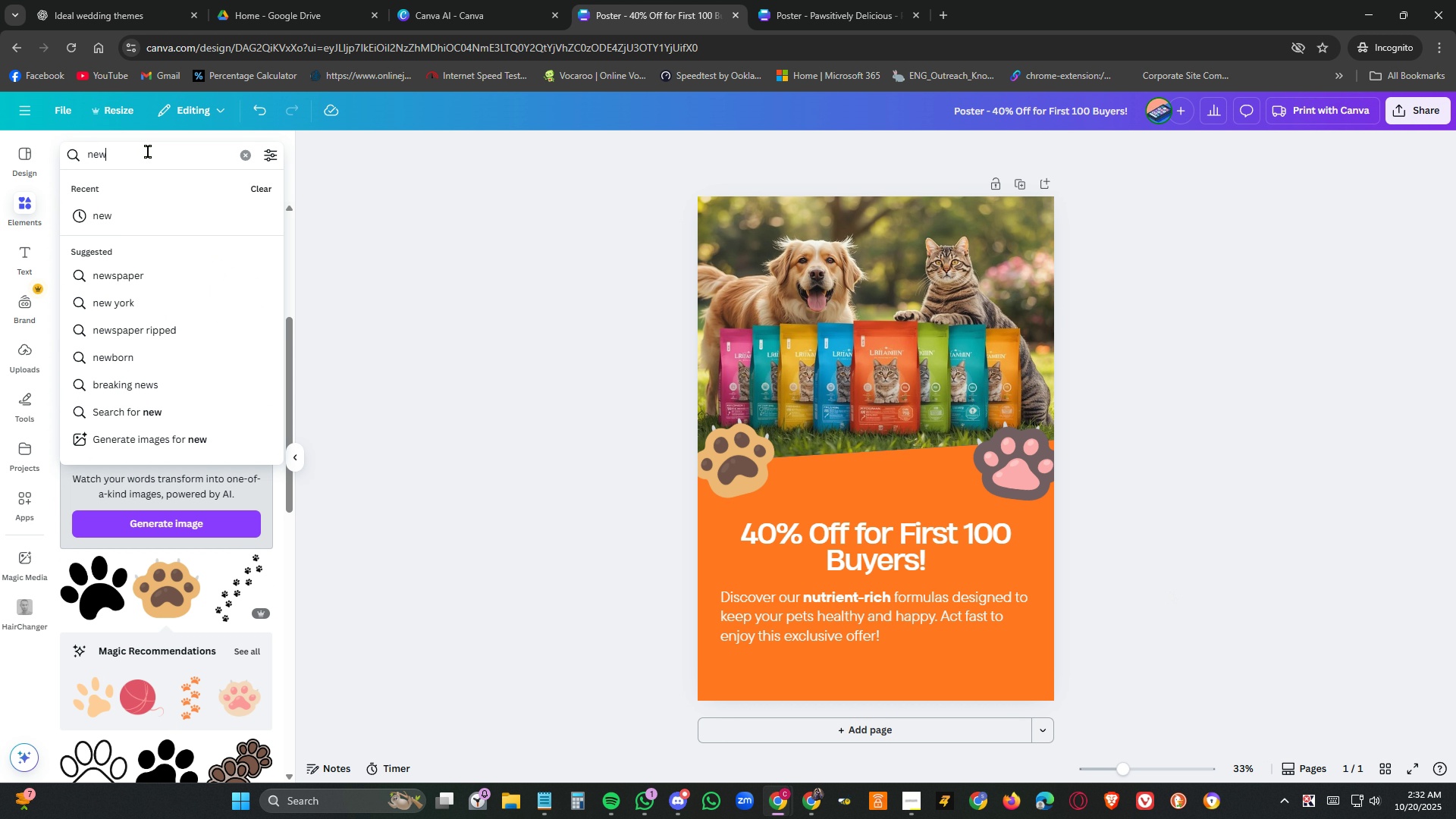 
key(Enter)
 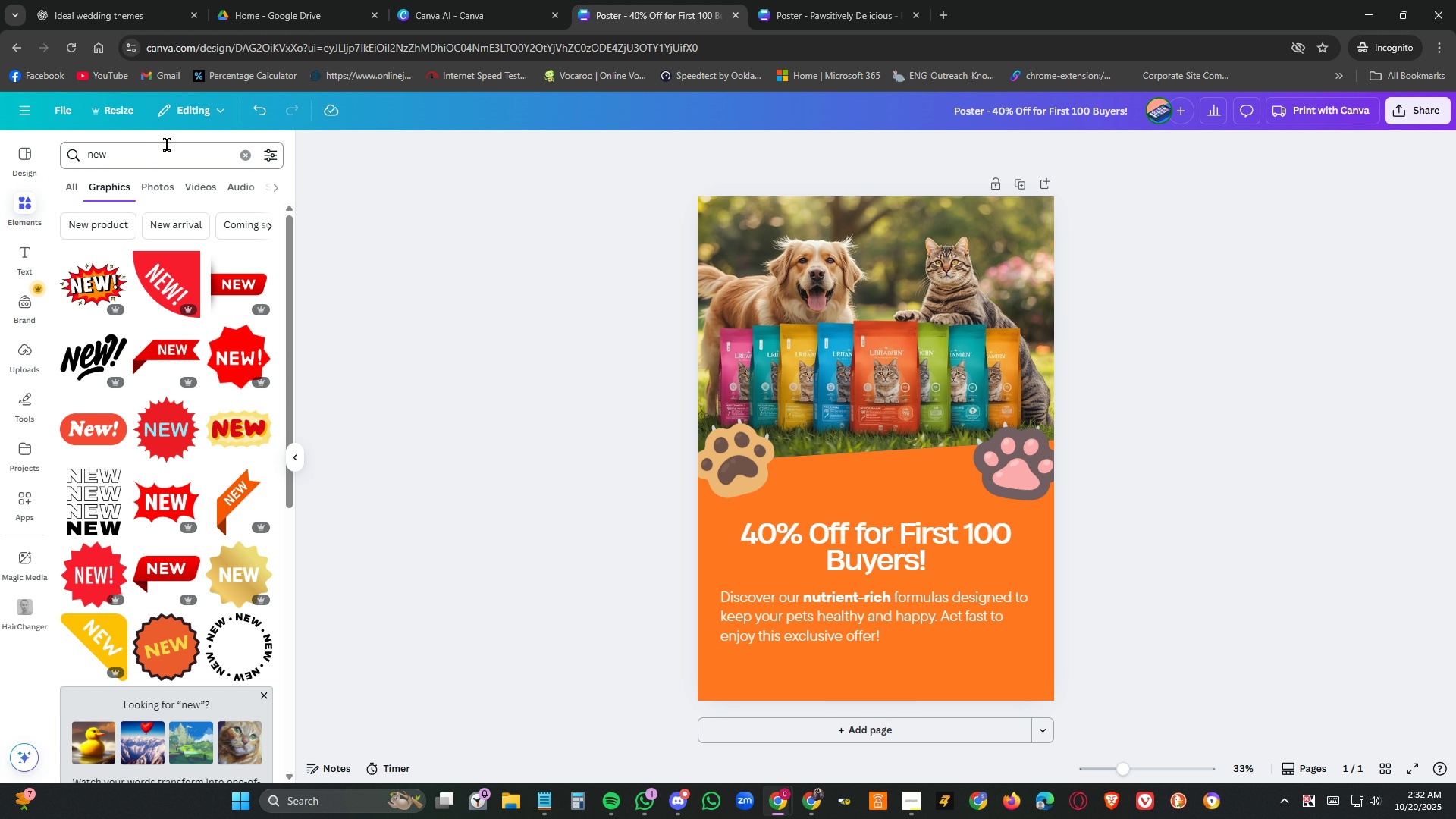 
hold_key(key=Space, duration=0.55)
 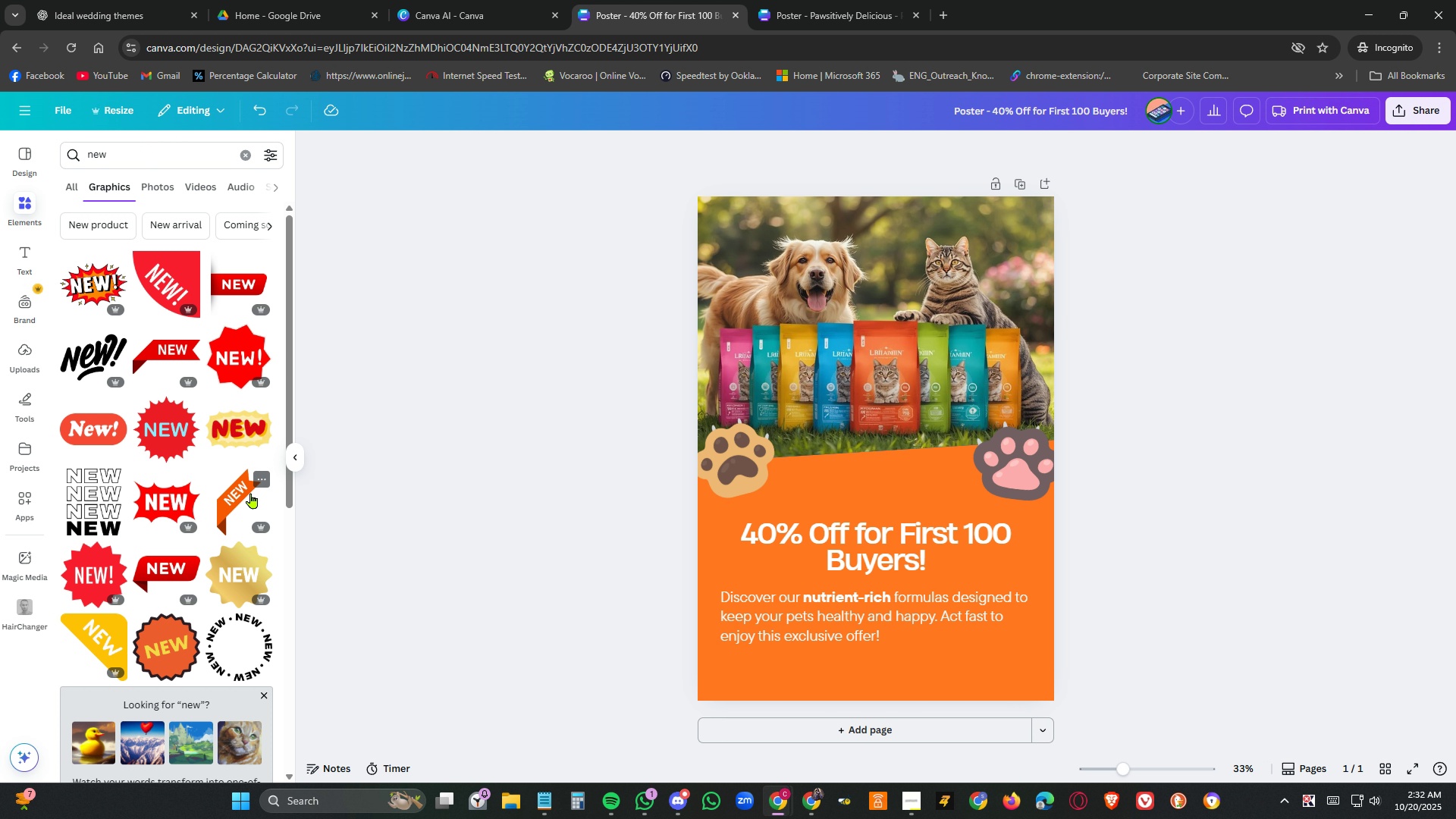 
key(Alt+AltLeft)
 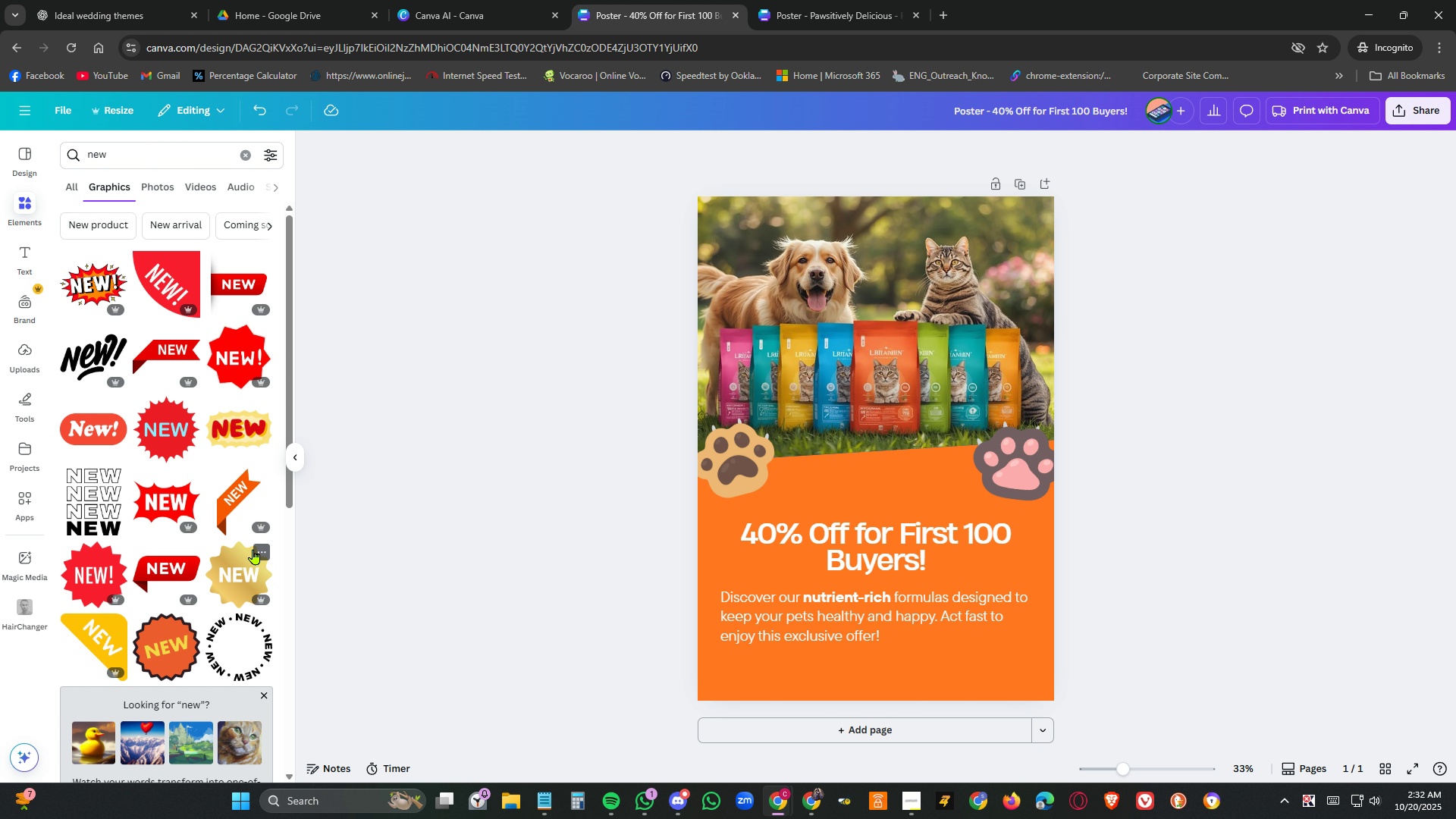 
key(Space)
 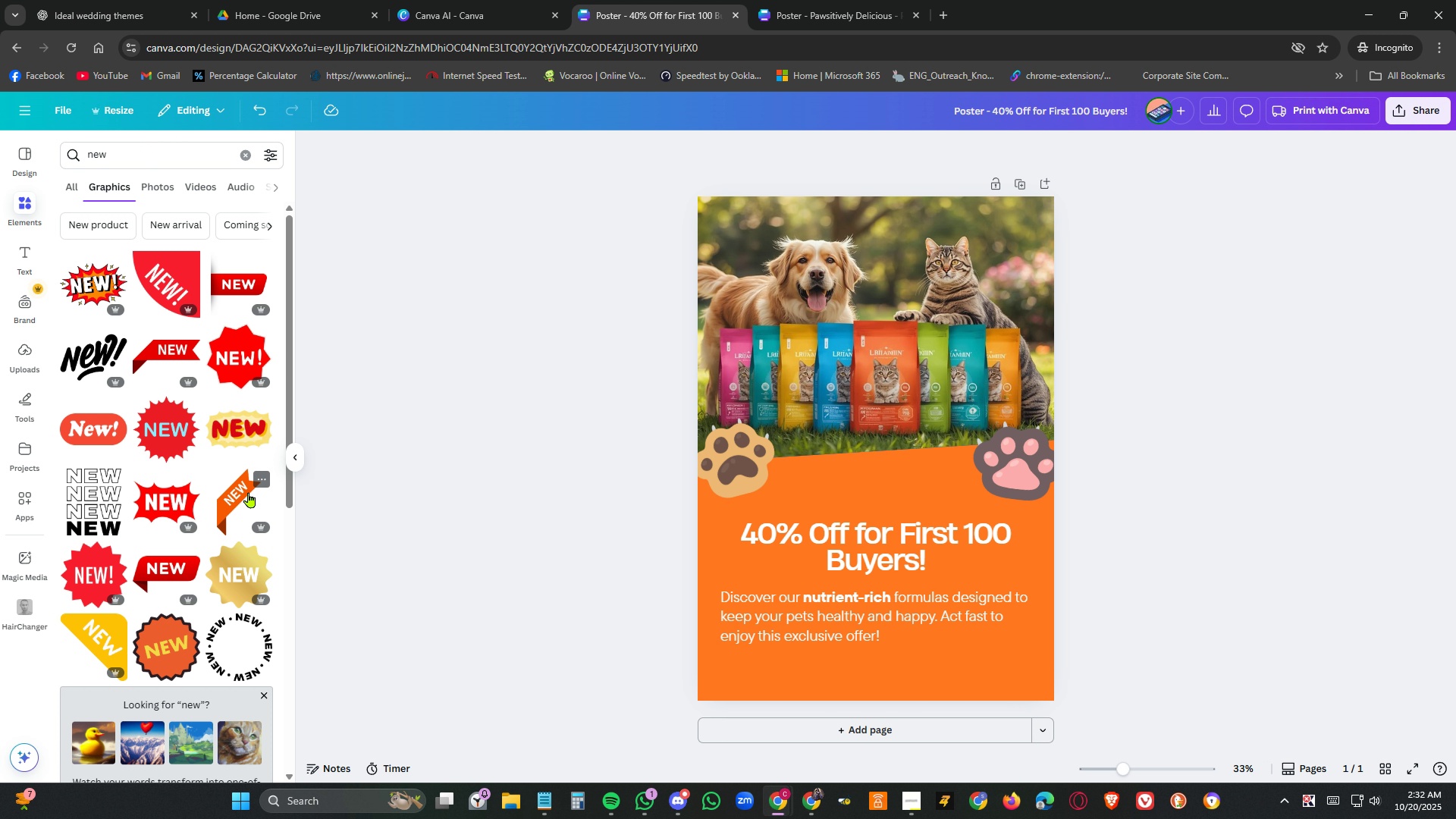 
left_click([249, 492])
 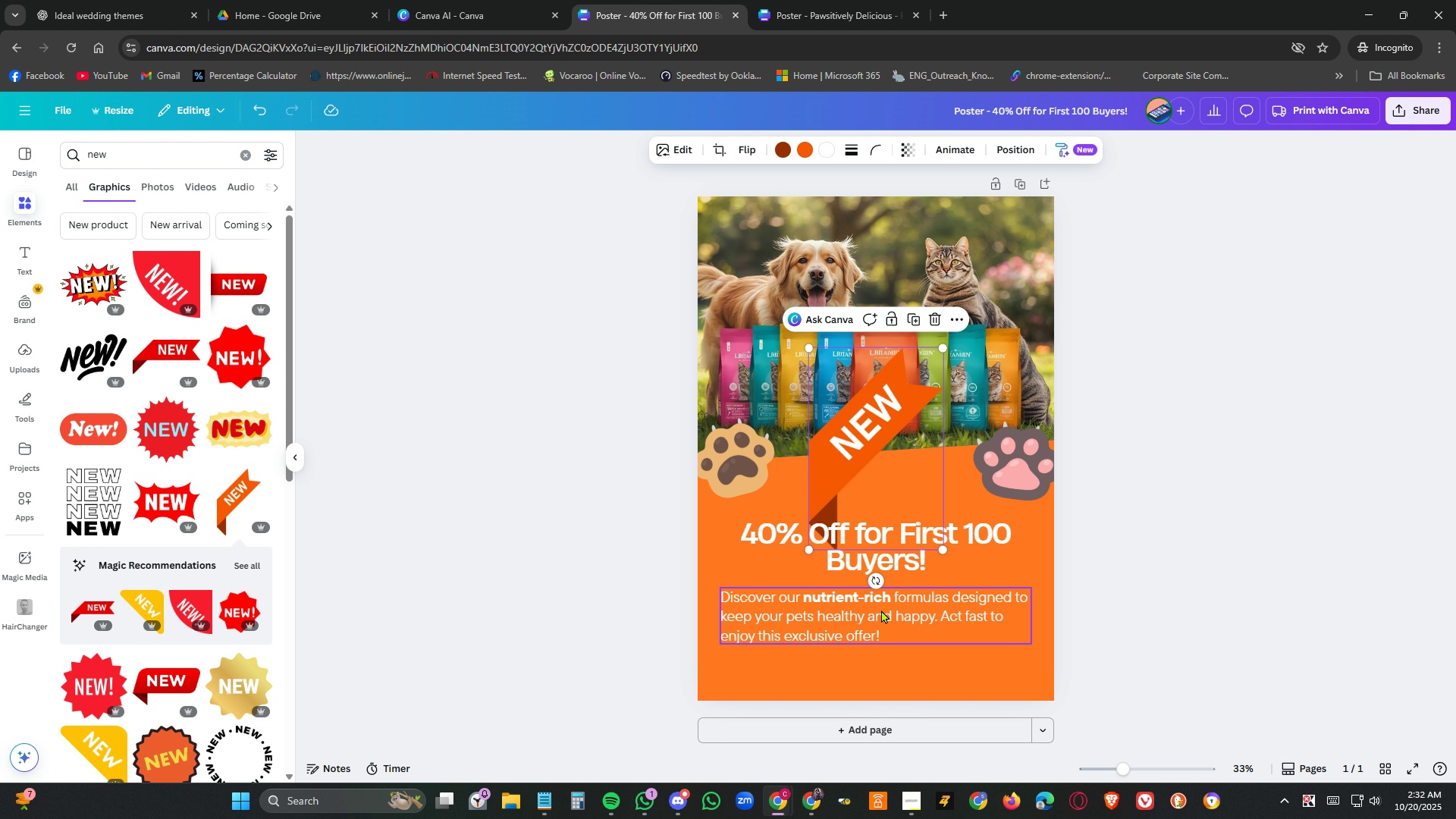 
left_click_drag(start_coordinate=[874, 583], to_coordinate=[807, 519])
 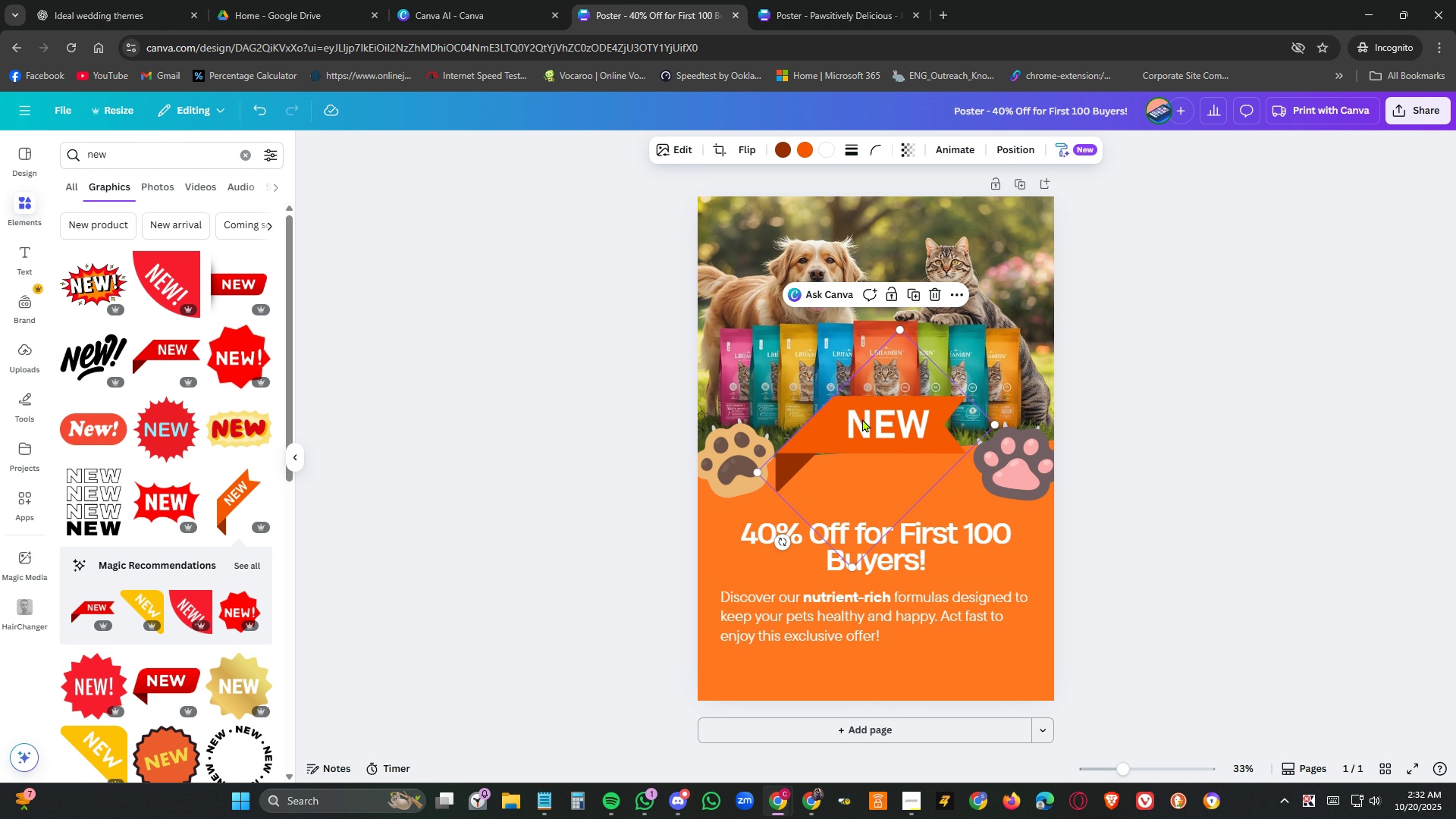 
left_click_drag(start_coordinate=[862, 419], to_coordinate=[827, 235])
 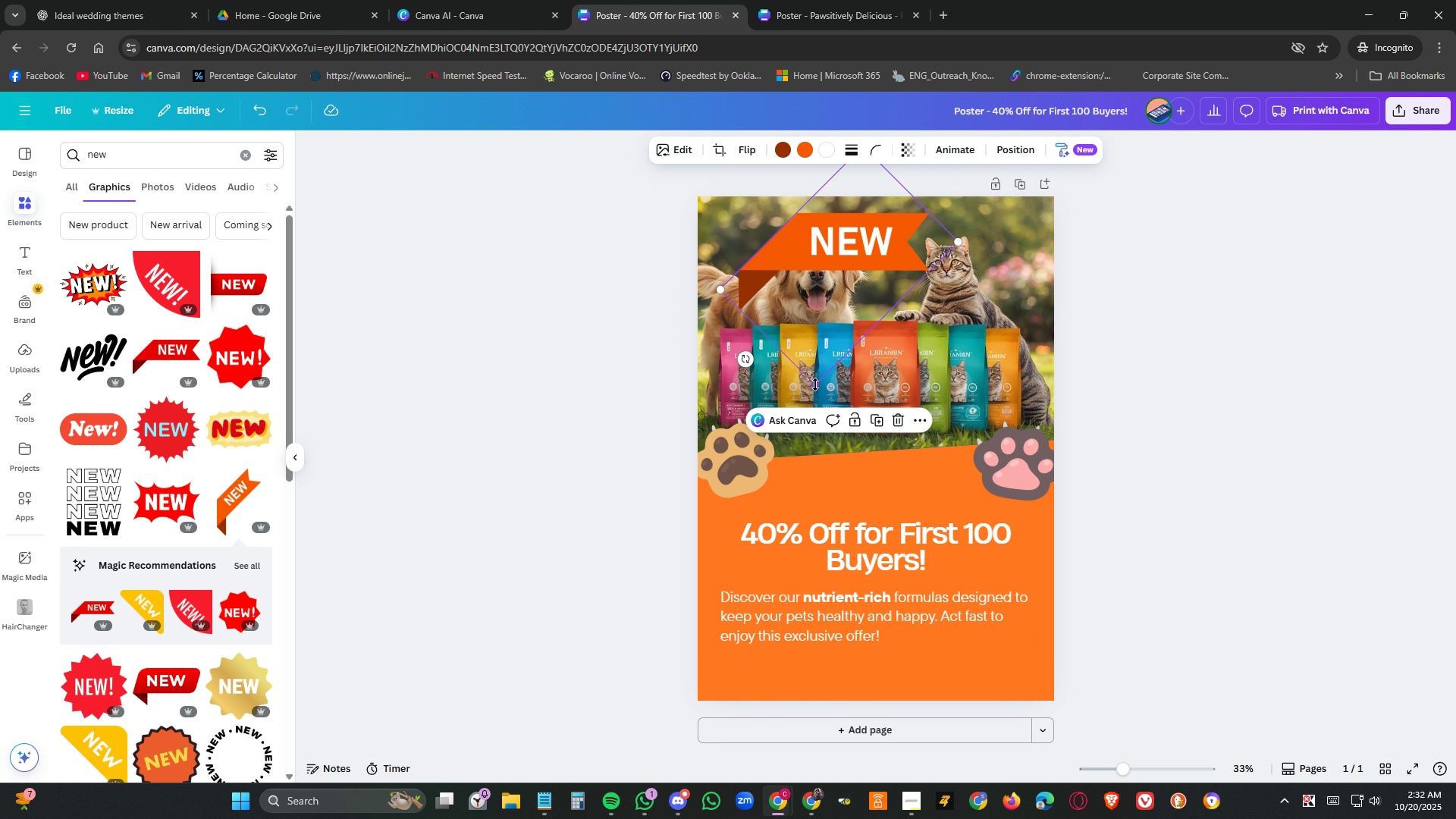 
left_click_drag(start_coordinate=[817, 384], to_coordinate=[827, 315])
 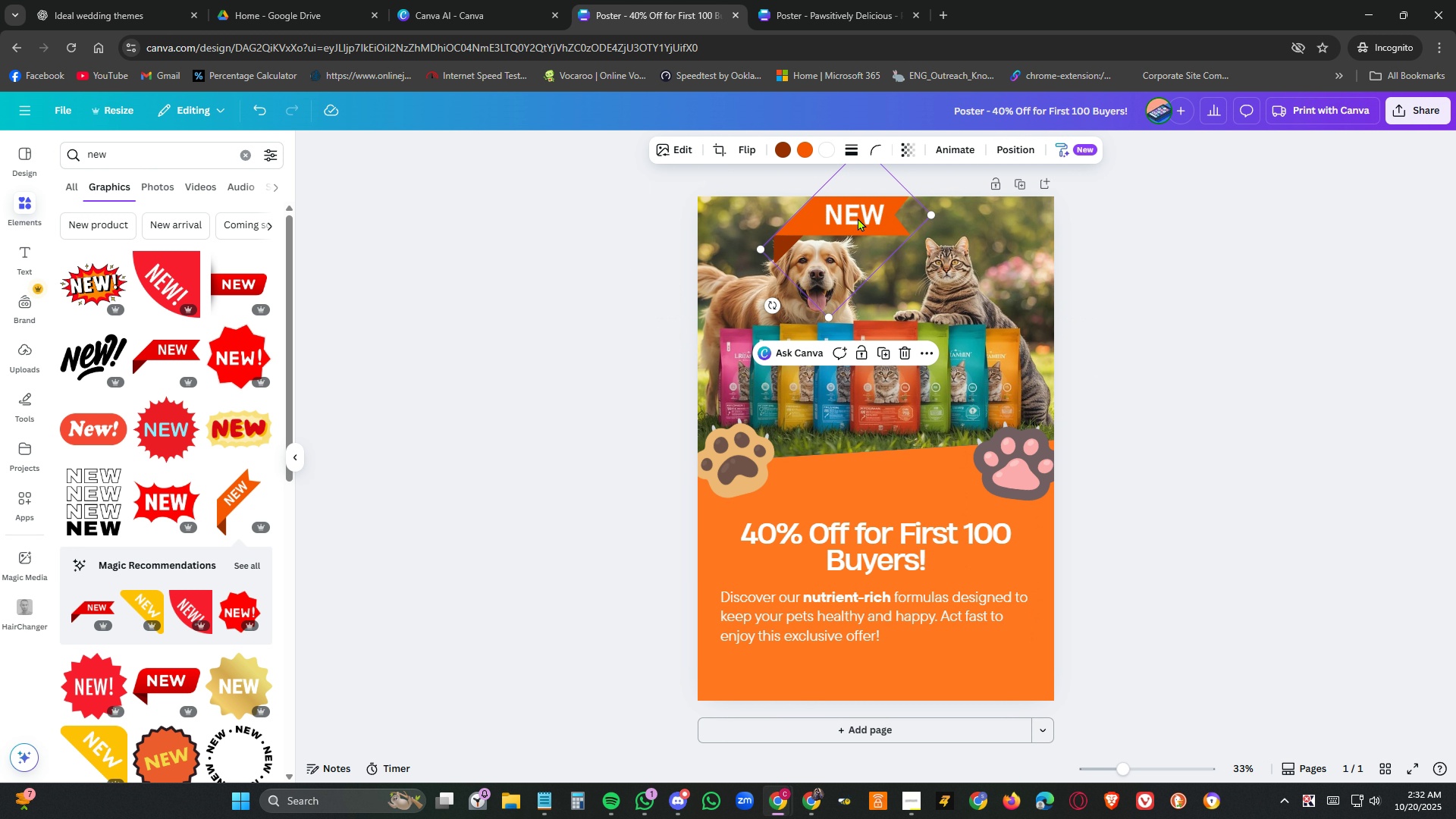 
left_click_drag(start_coordinate=[858, 217], to_coordinate=[744, 218])
 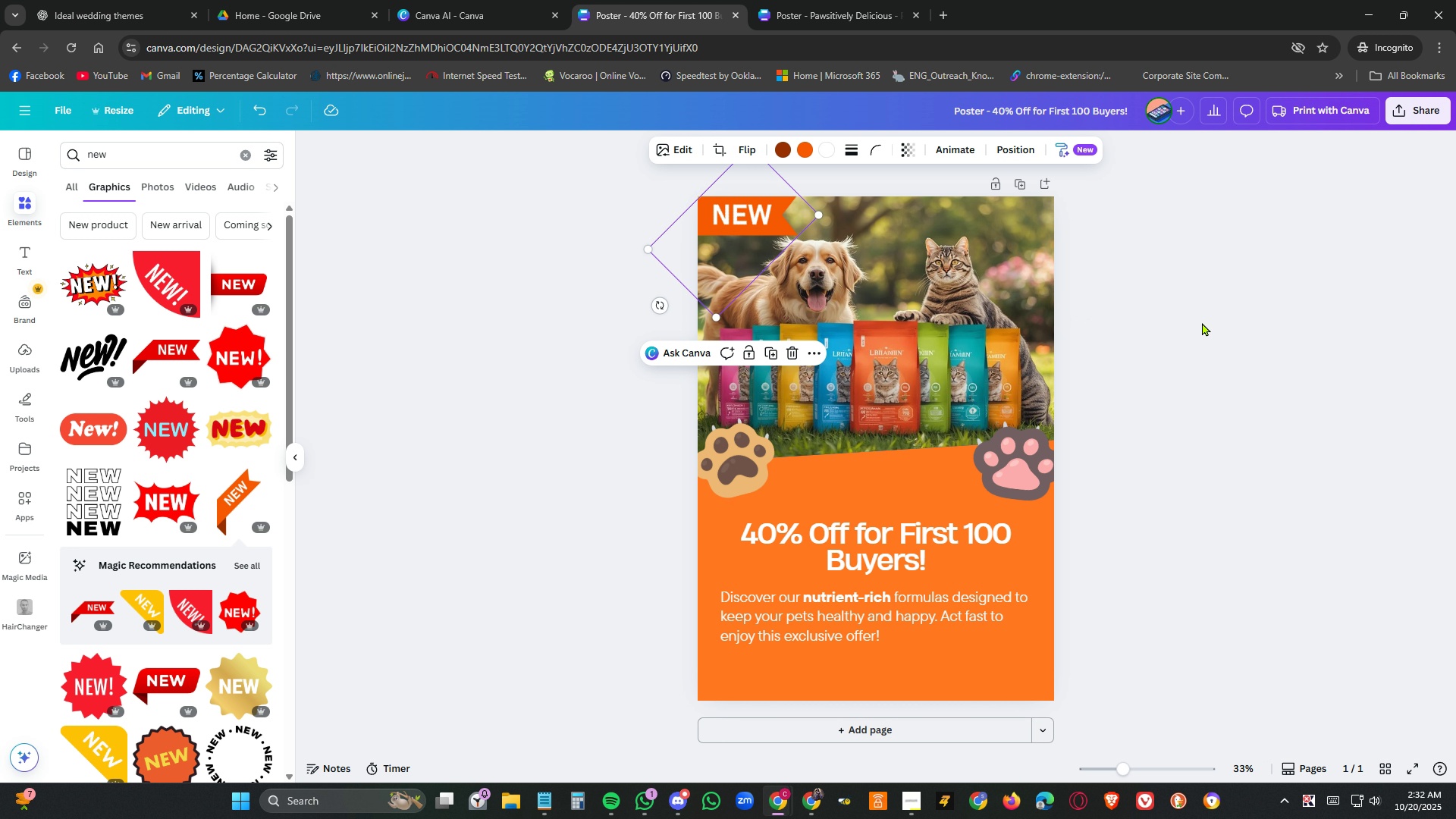 
left_click([1202, 322])
 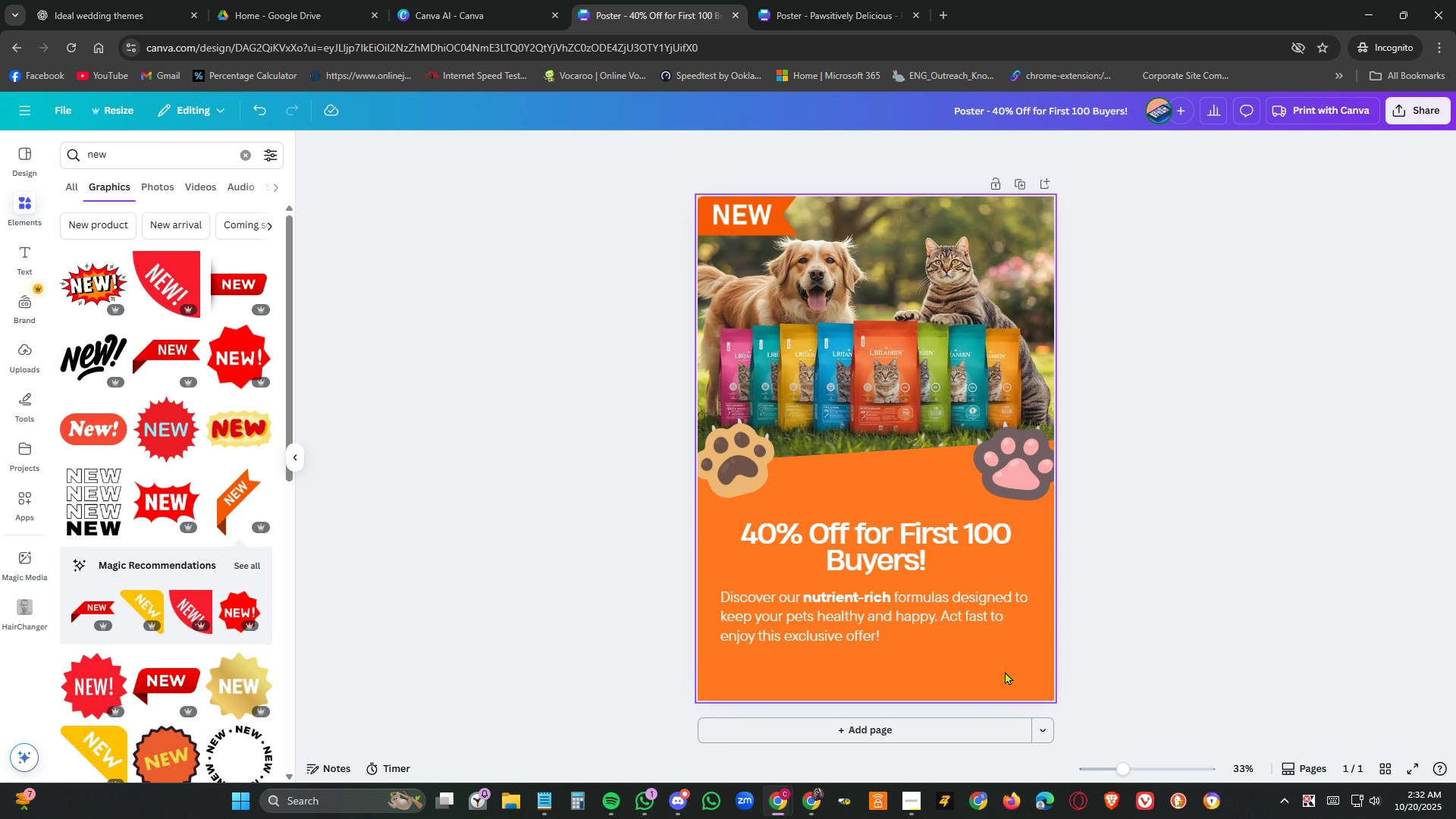 
wait(5.07)
 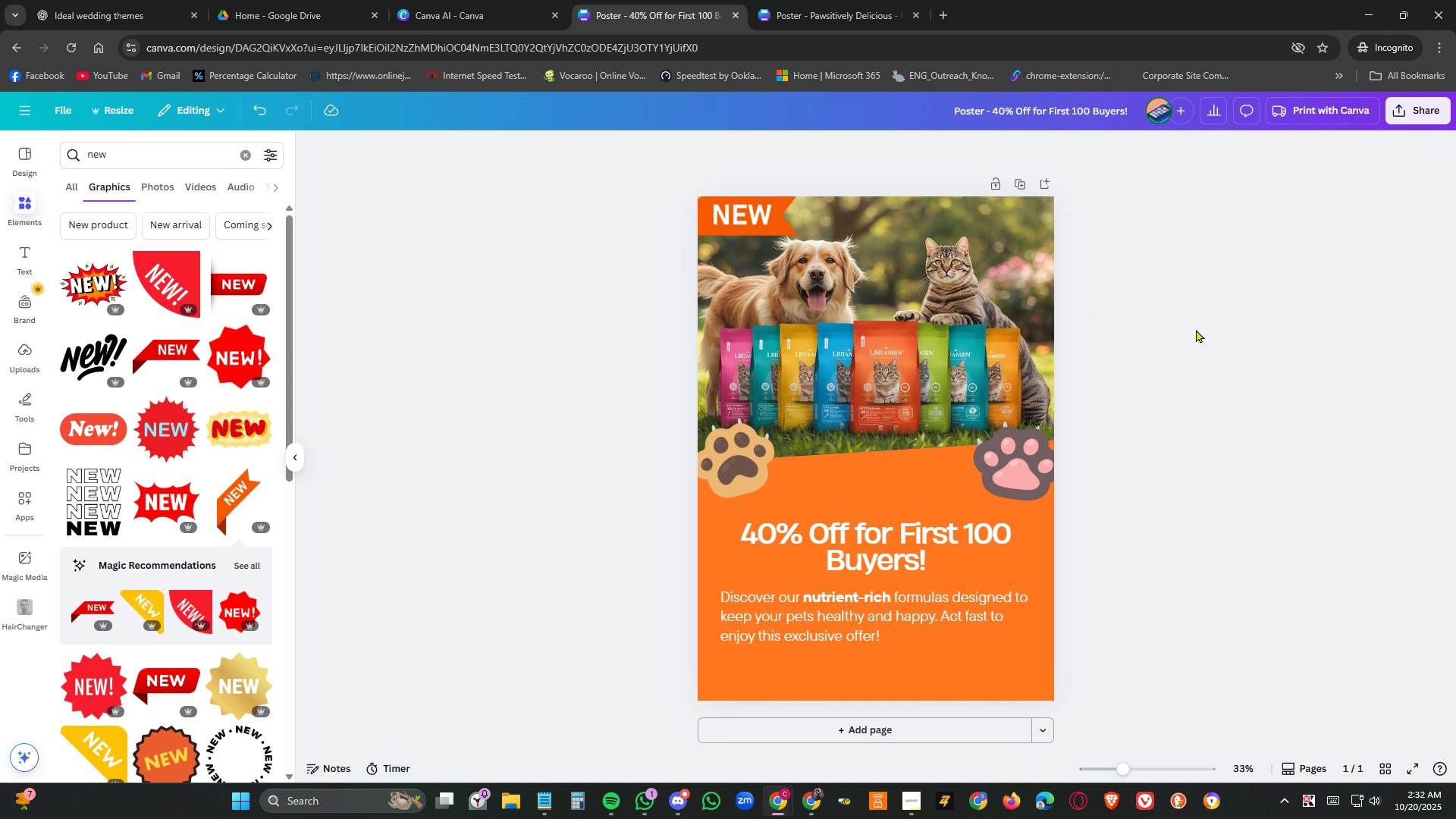 
left_click([1005, 670])
 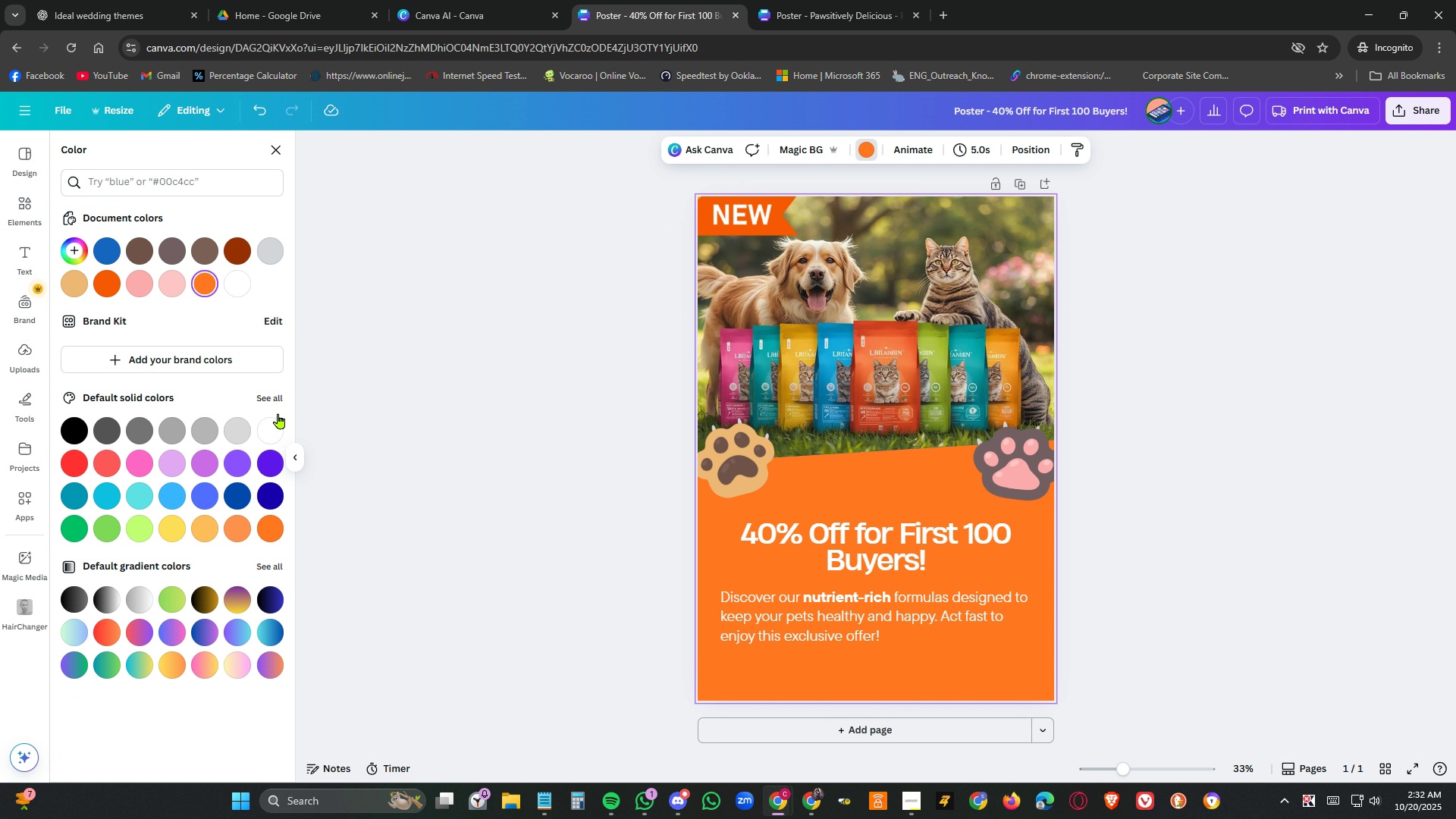 
left_click([278, 386])
 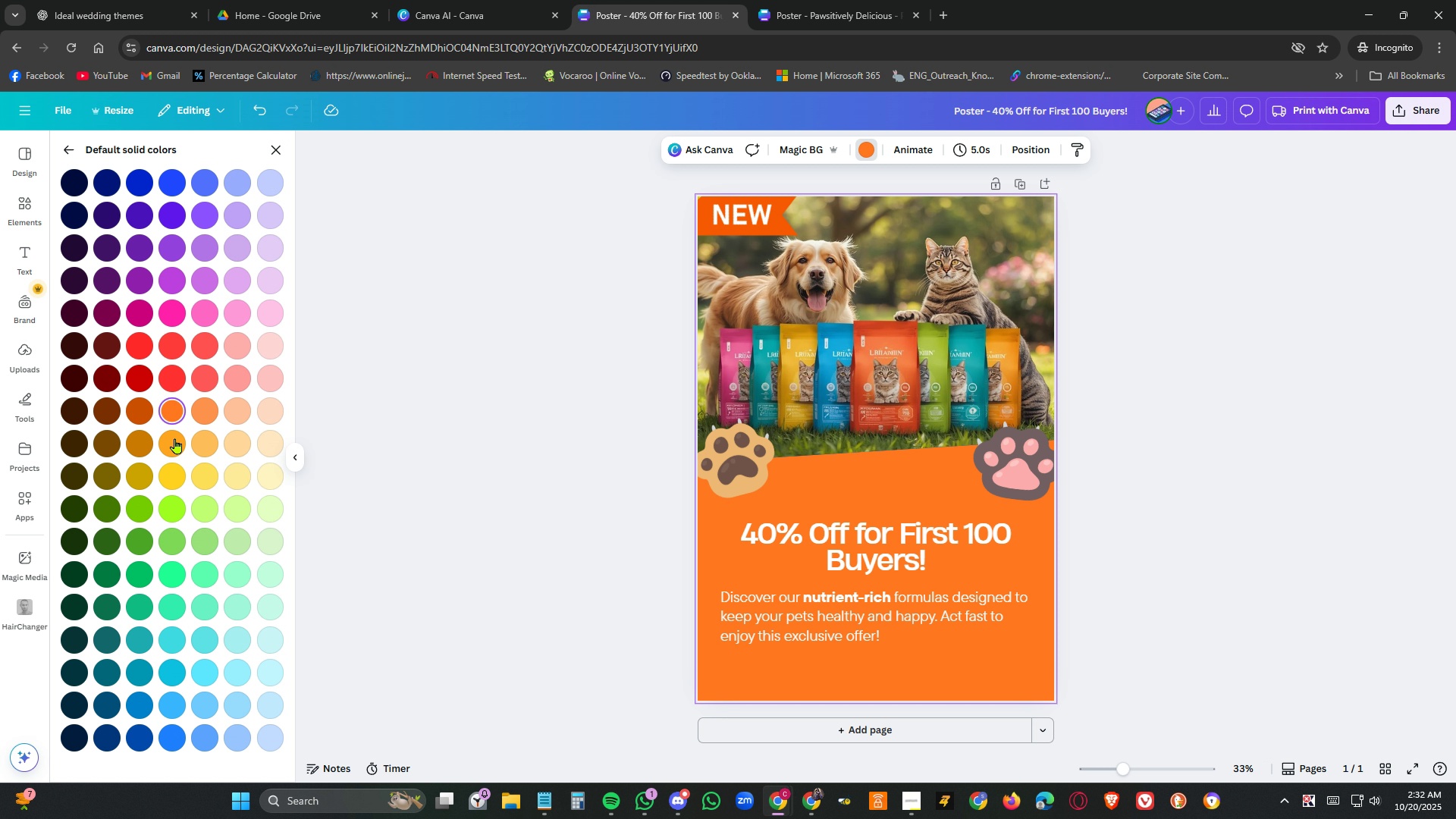 
left_click([175, 438])
 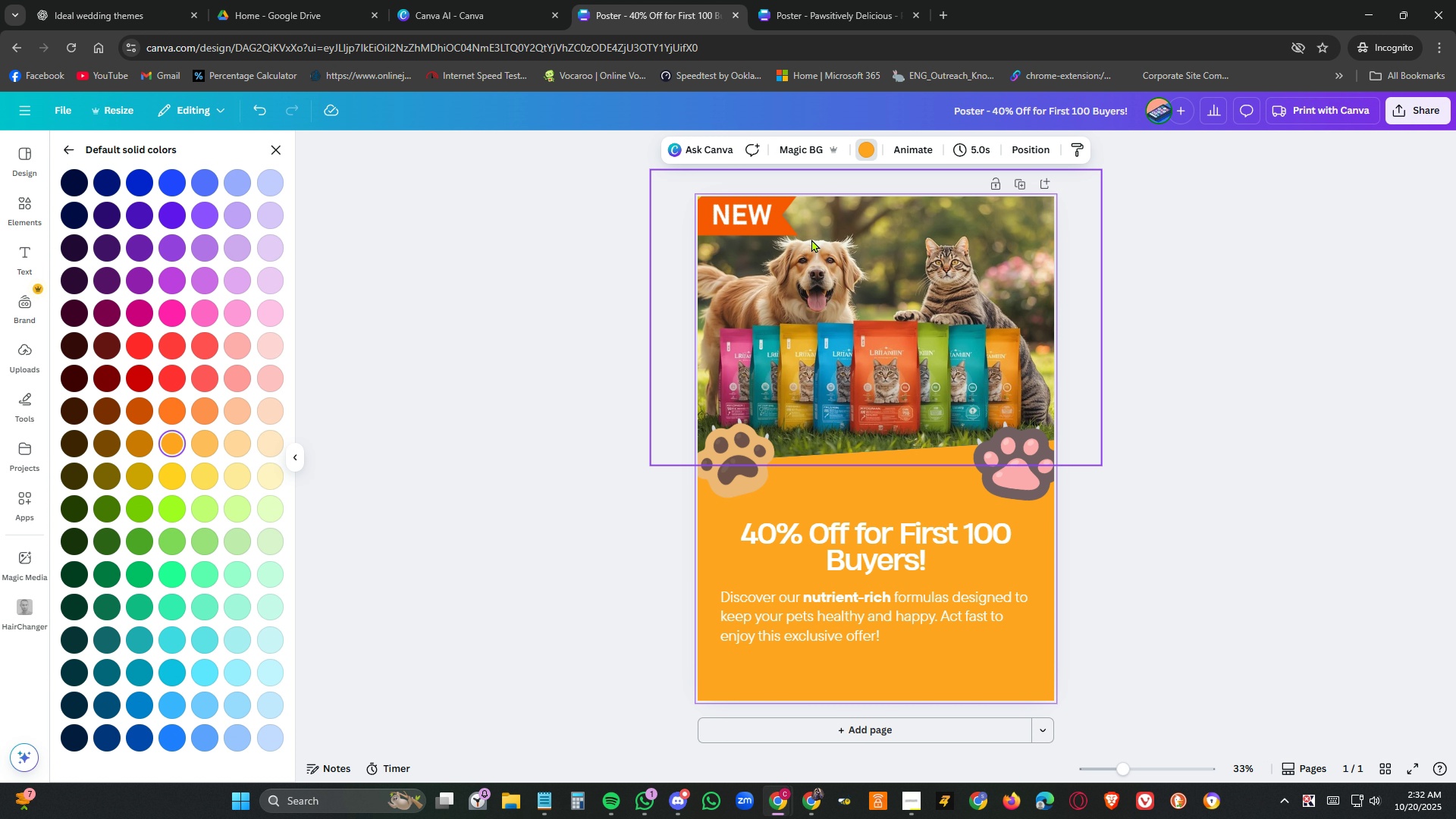 
left_click([772, 224])
 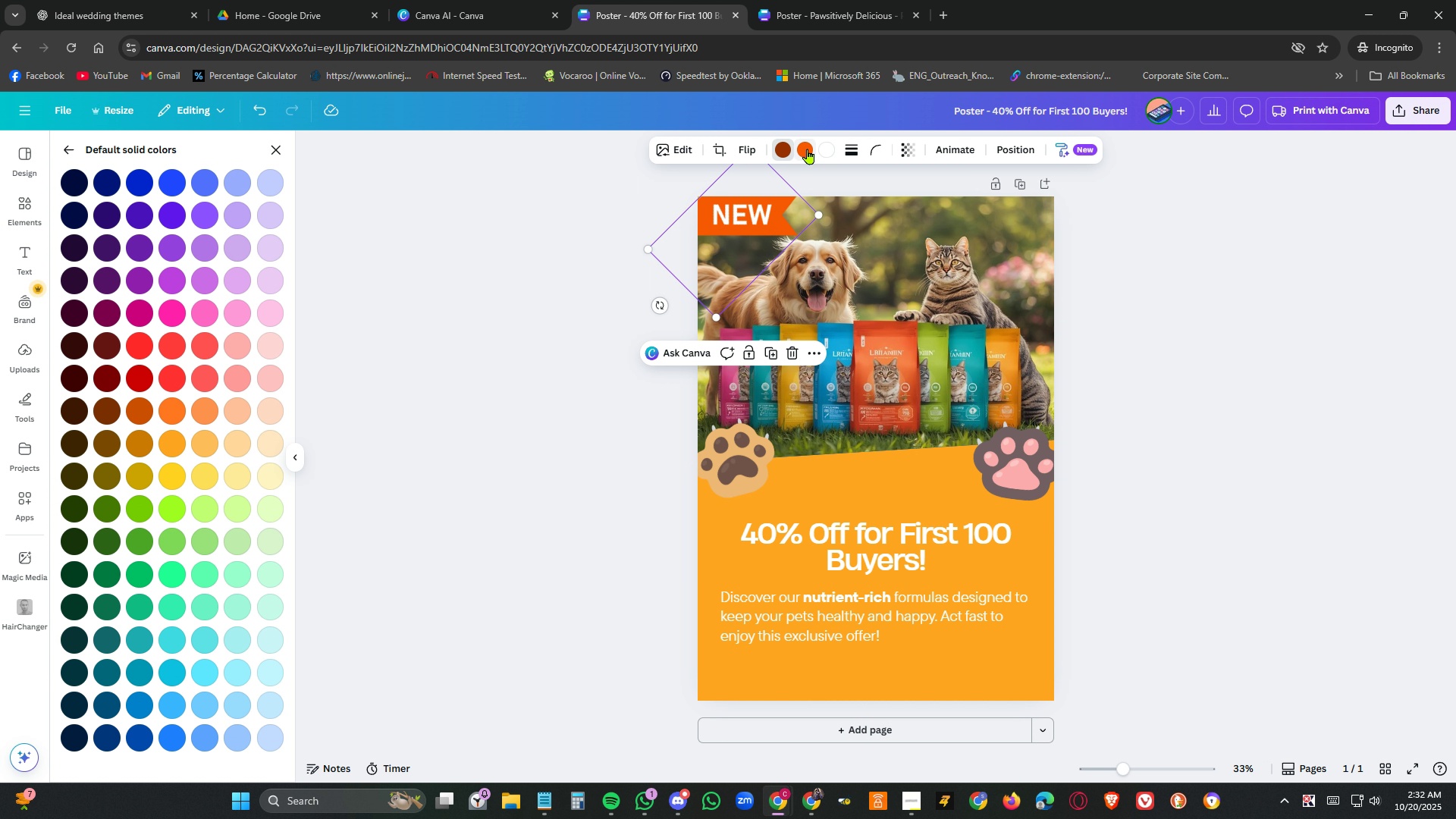 
left_click([808, 149])
 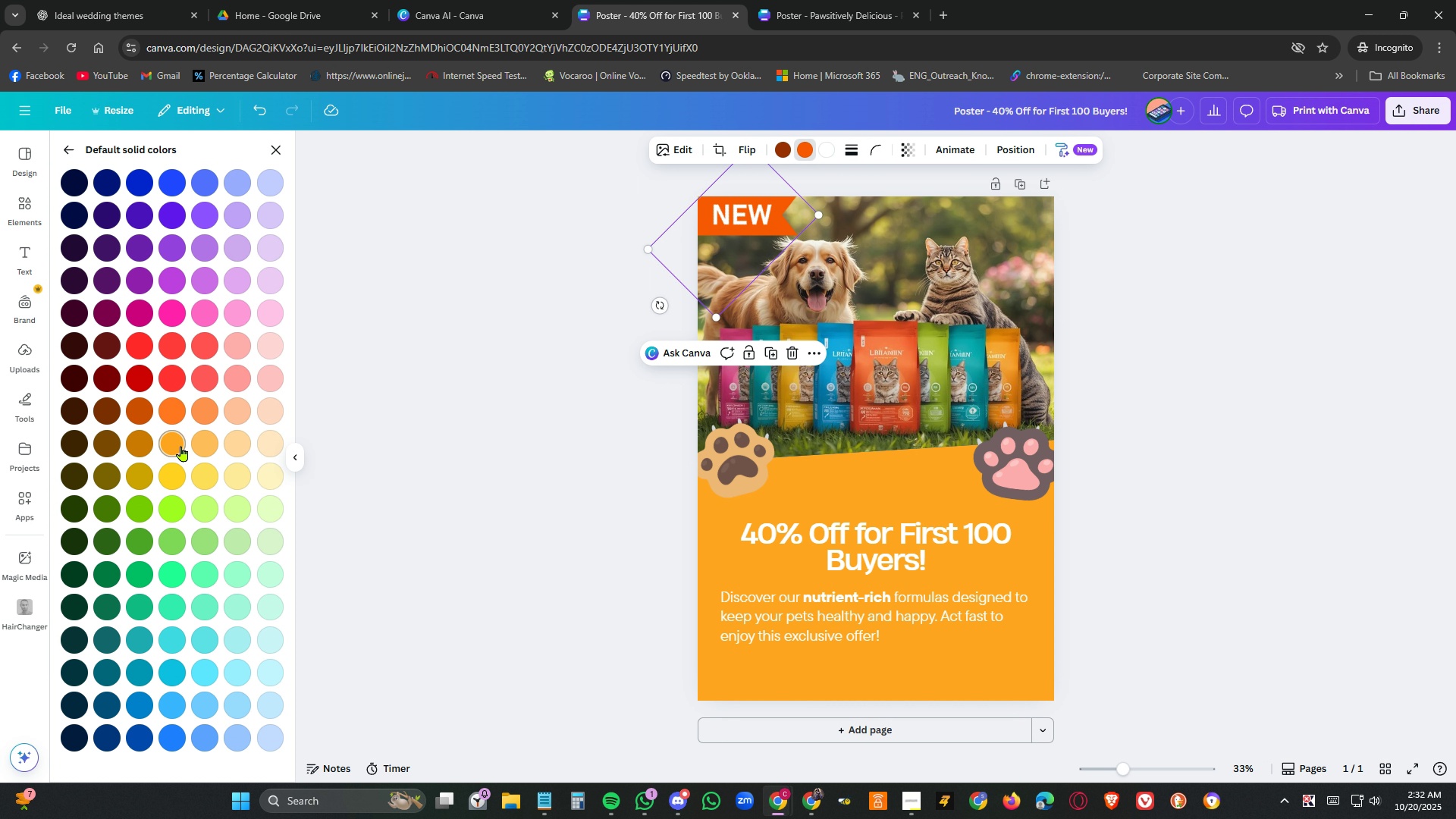 
left_click([181, 446])
 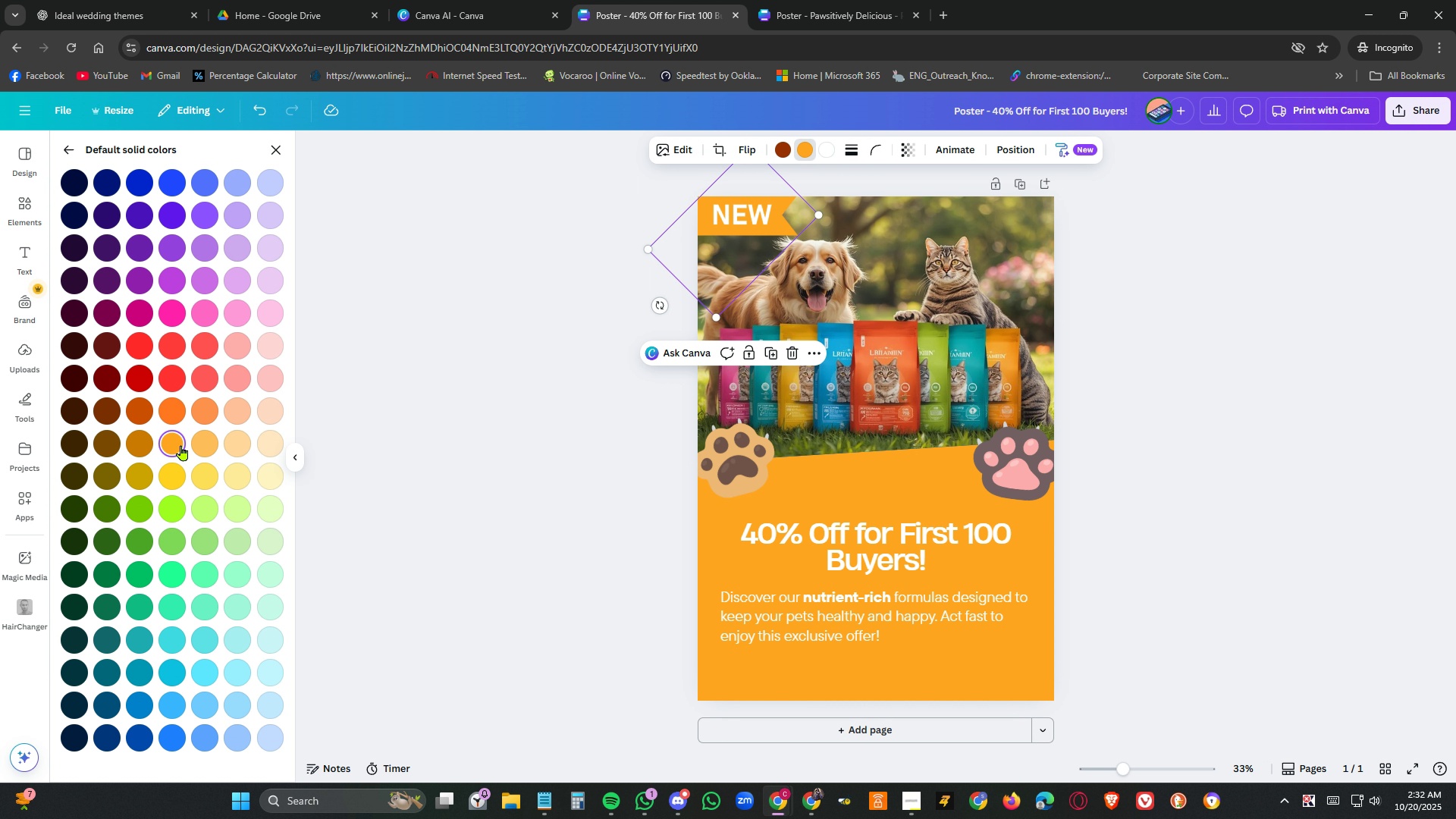 
left_click([177, 403])
 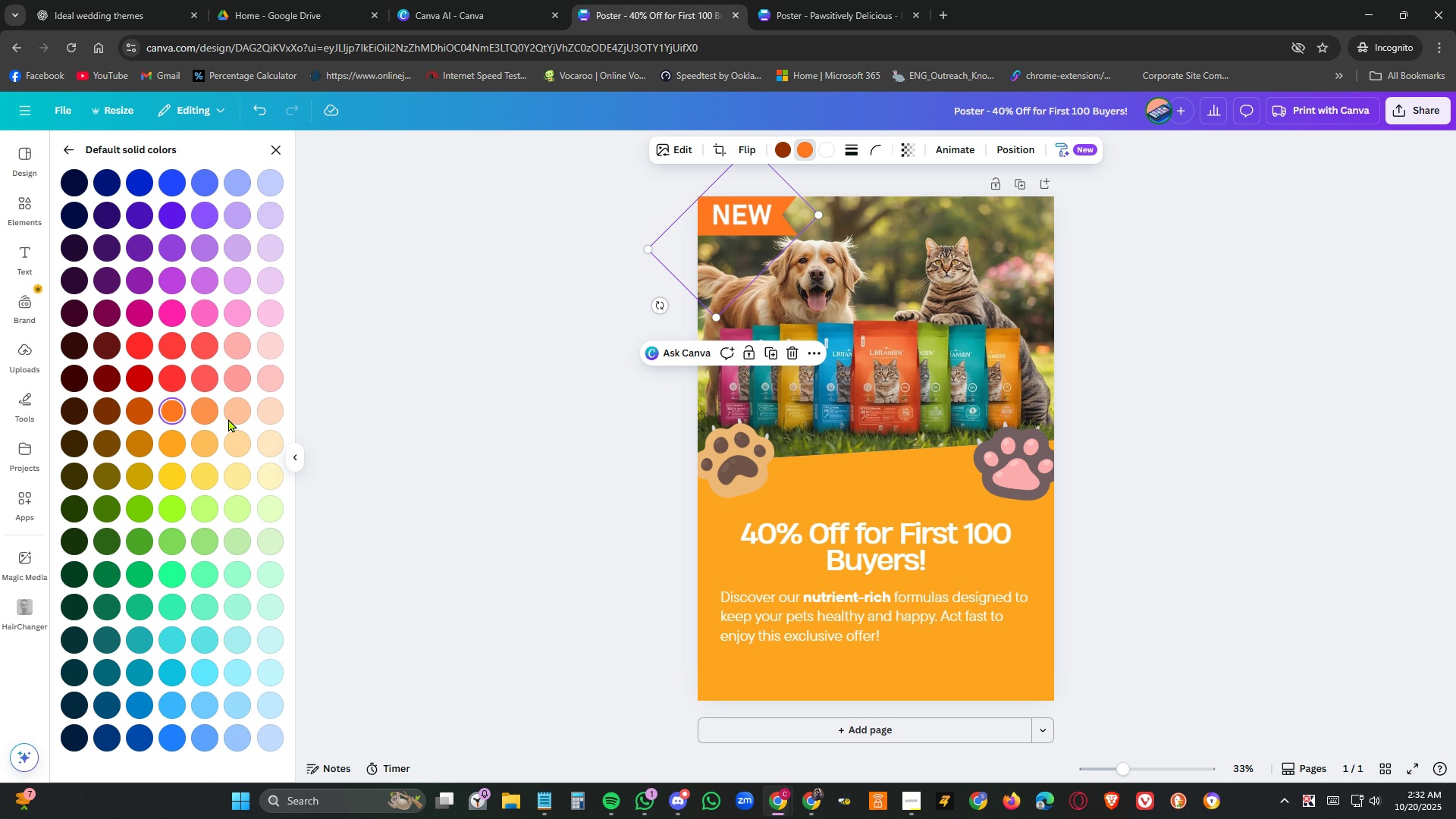 
left_click([454, 531])
 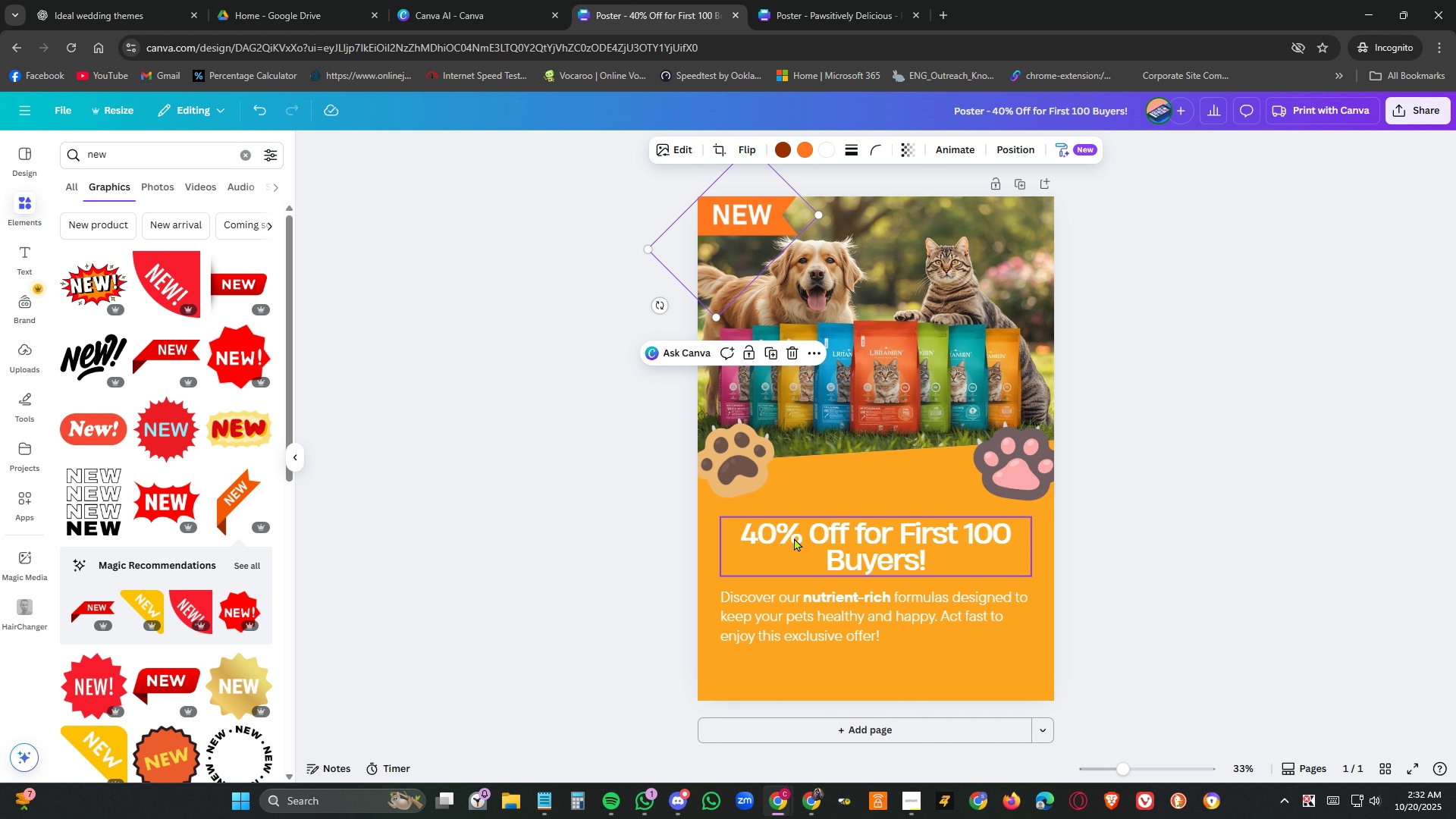 
left_click([794, 538])
 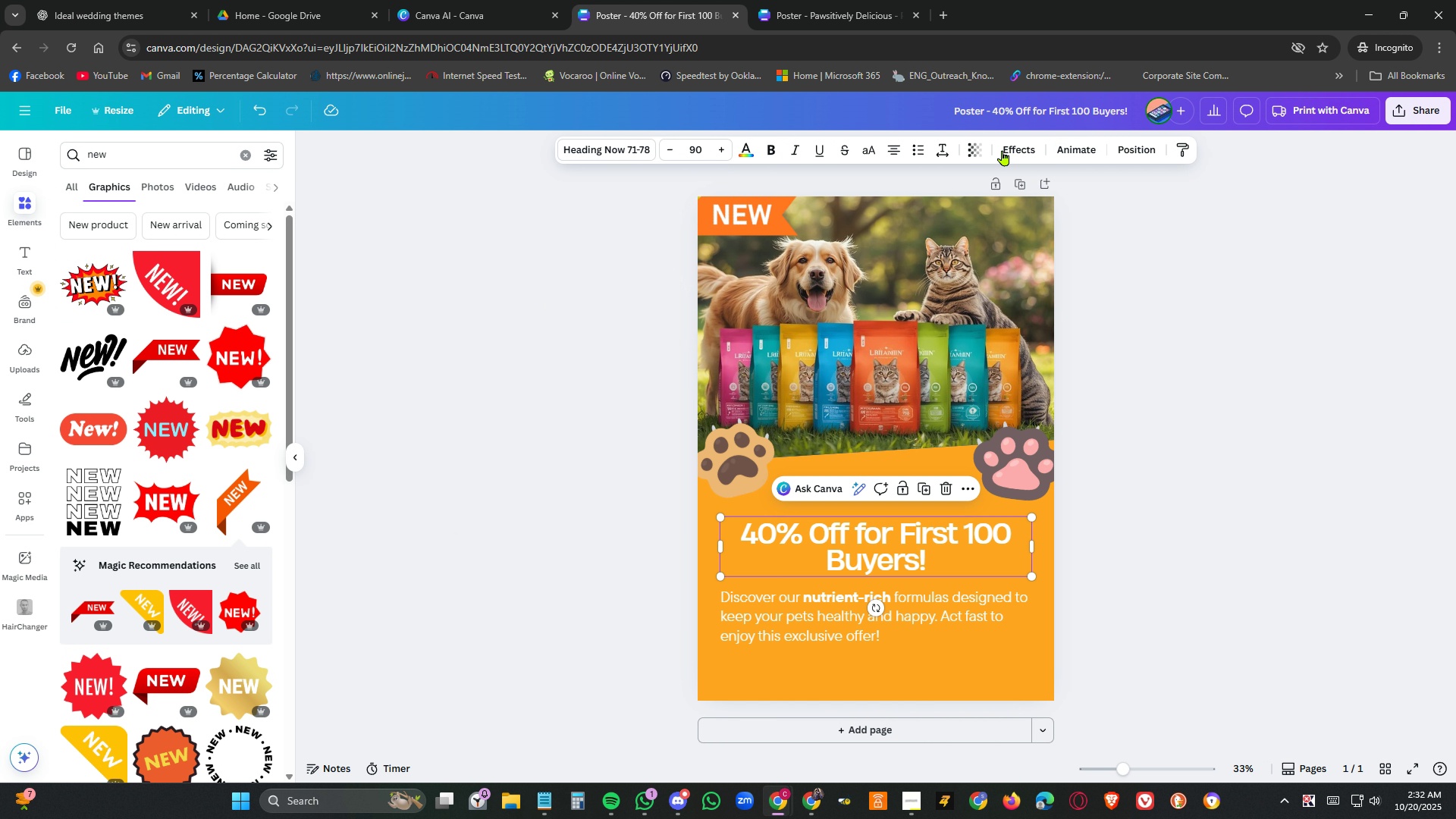 
left_click([1006, 143])
 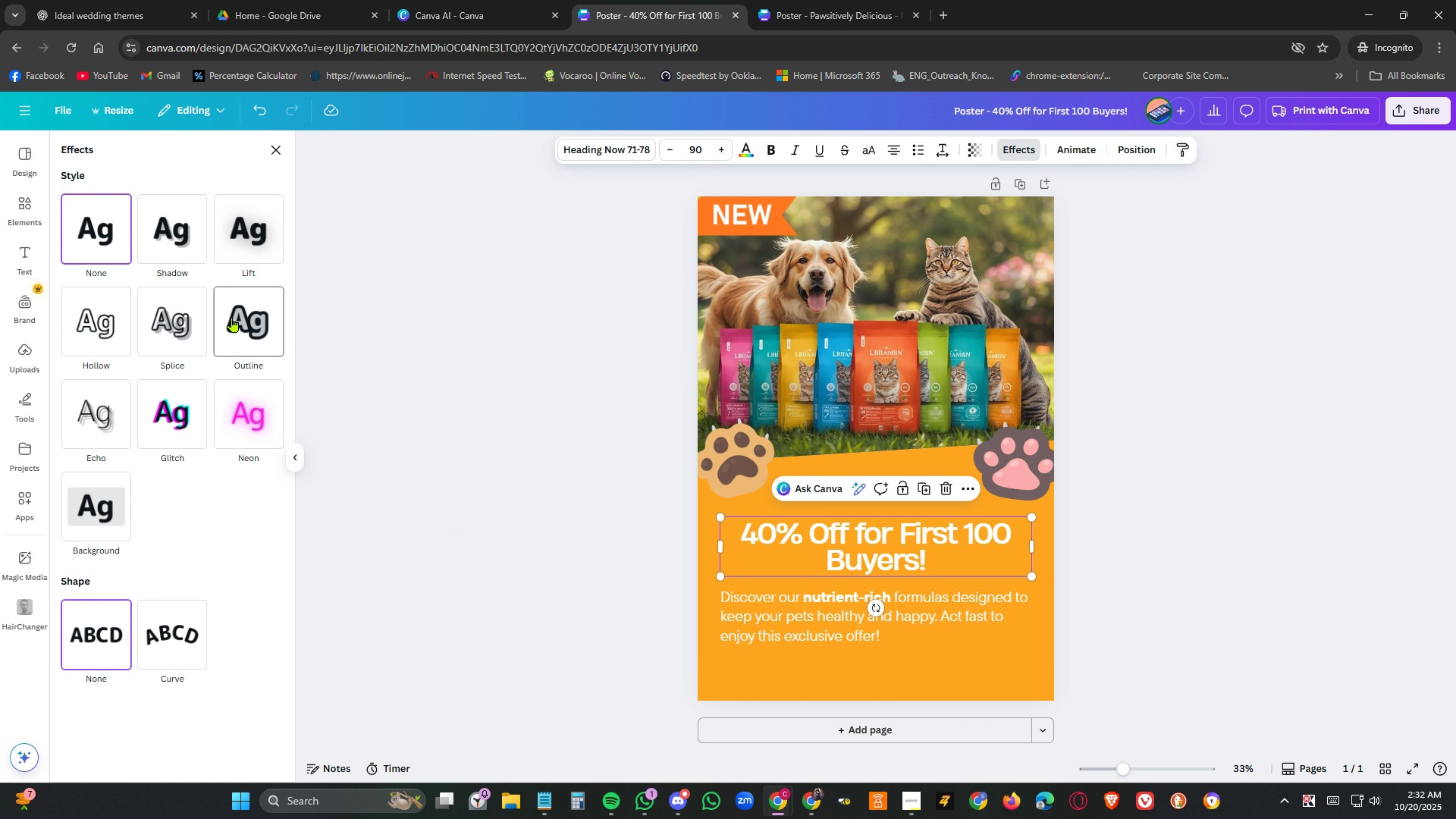 
left_click([232, 317])
 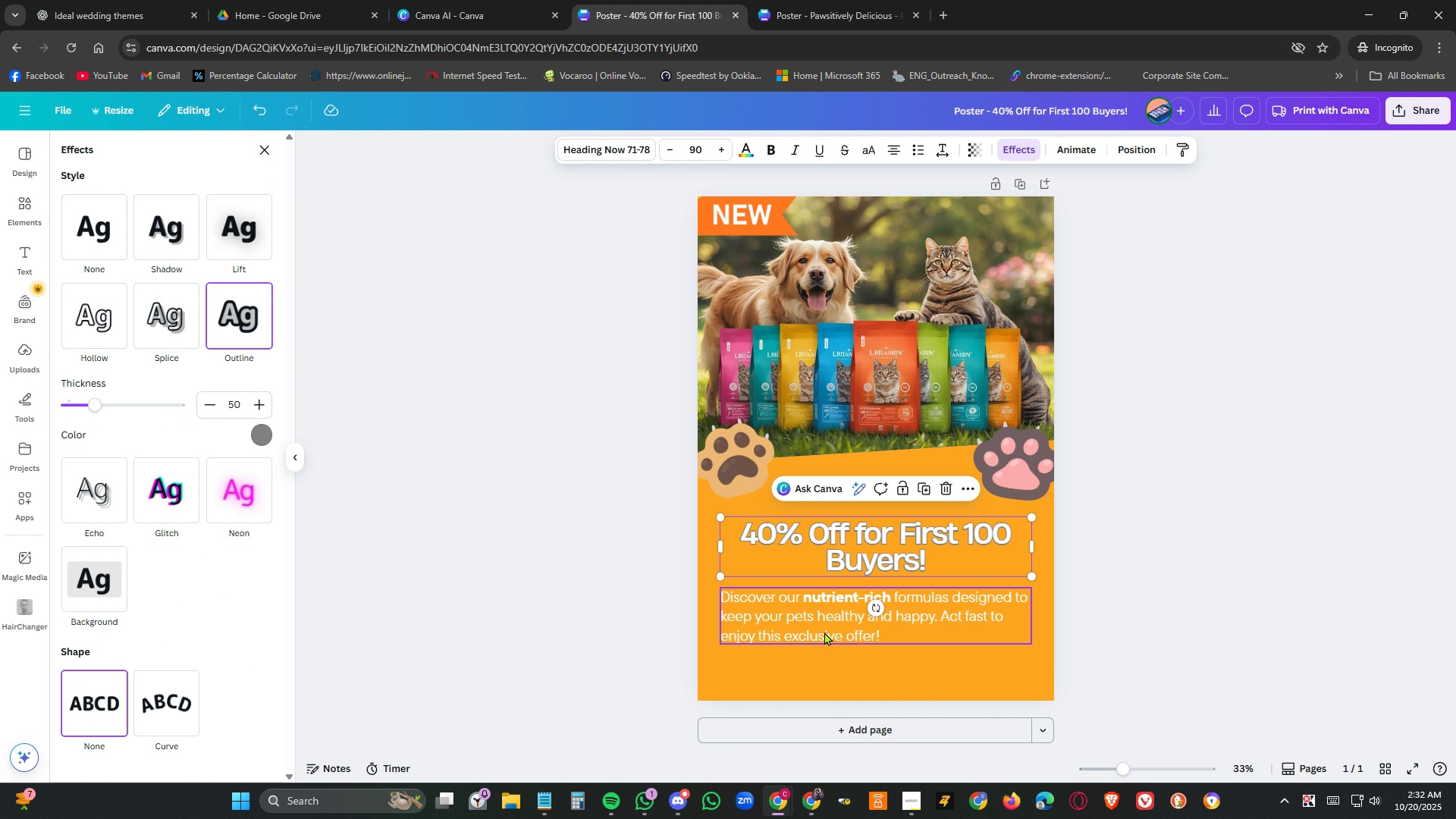 
left_click([824, 632])
 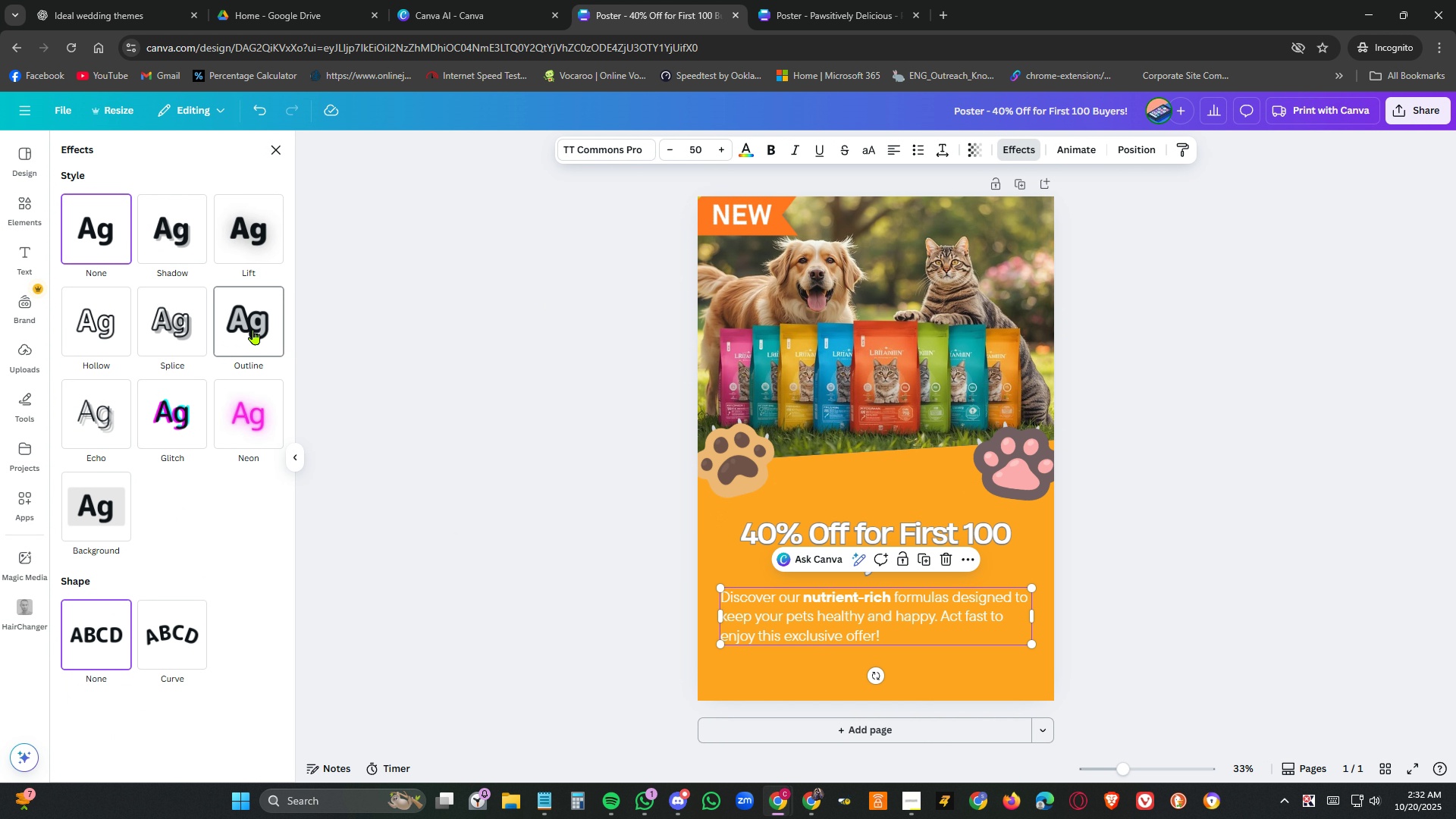 
left_click([253, 329])
 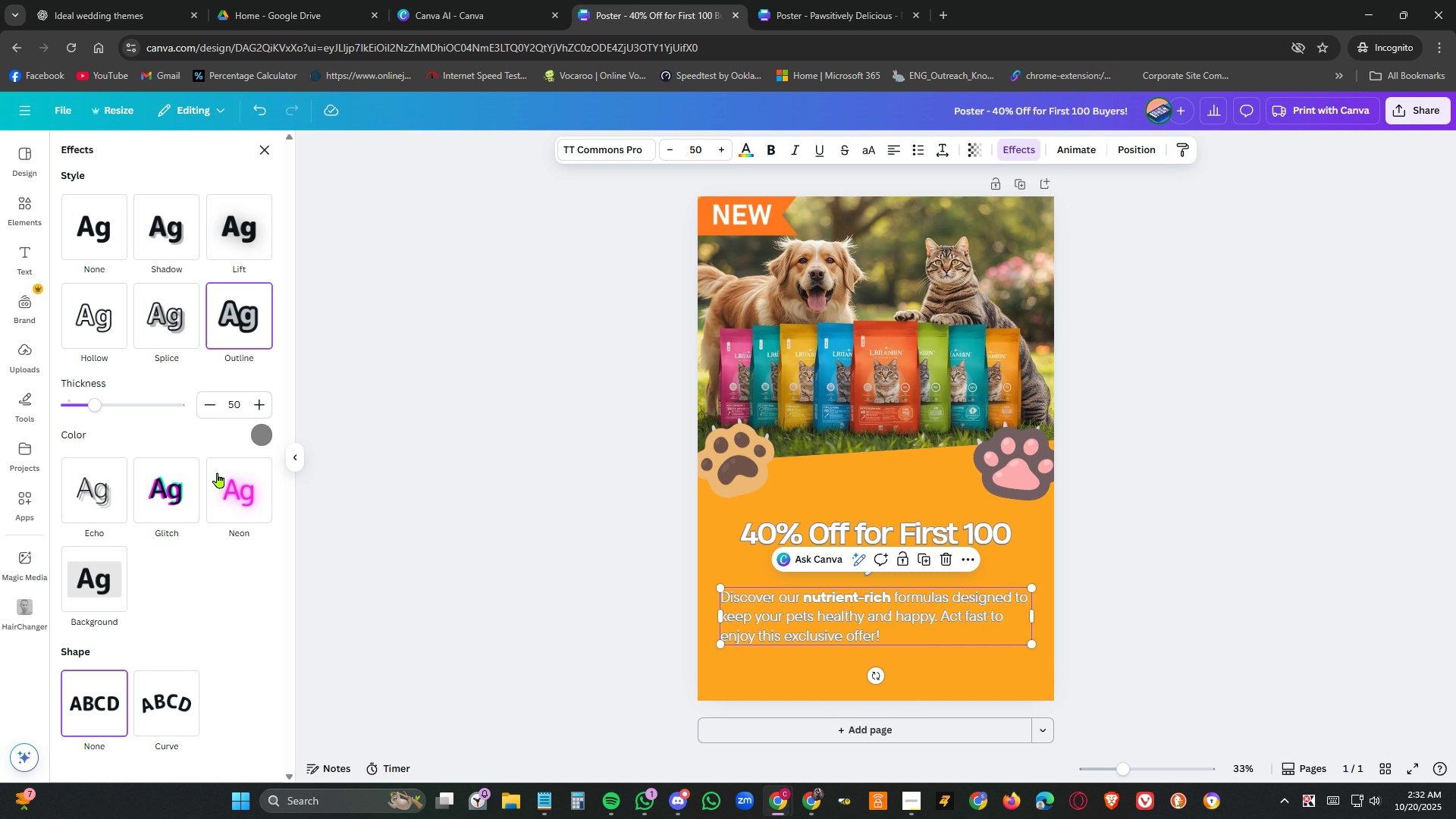 
left_click([235, 479])
 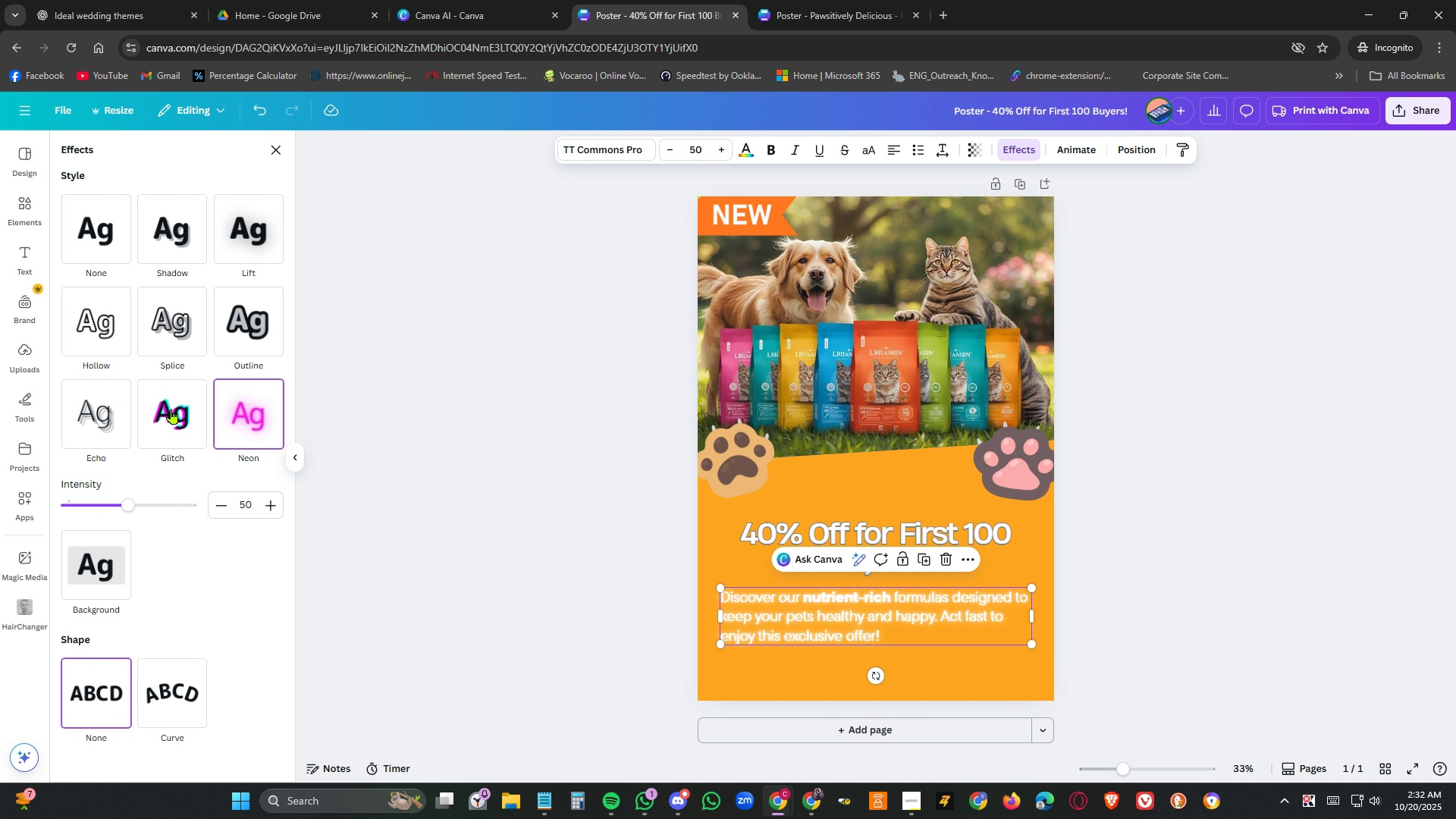 
left_click([171, 408])
 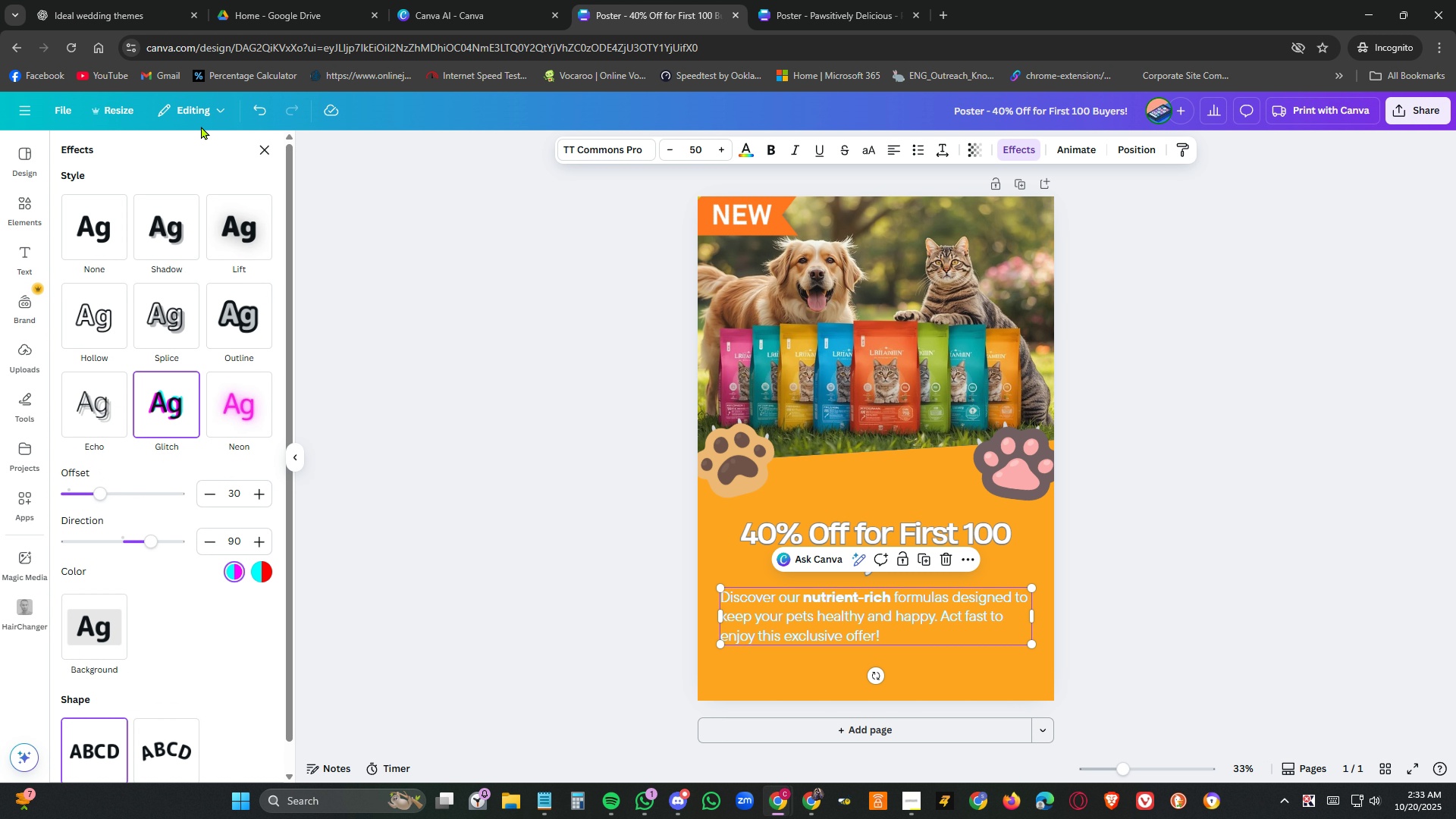 
left_click([267, 112])
 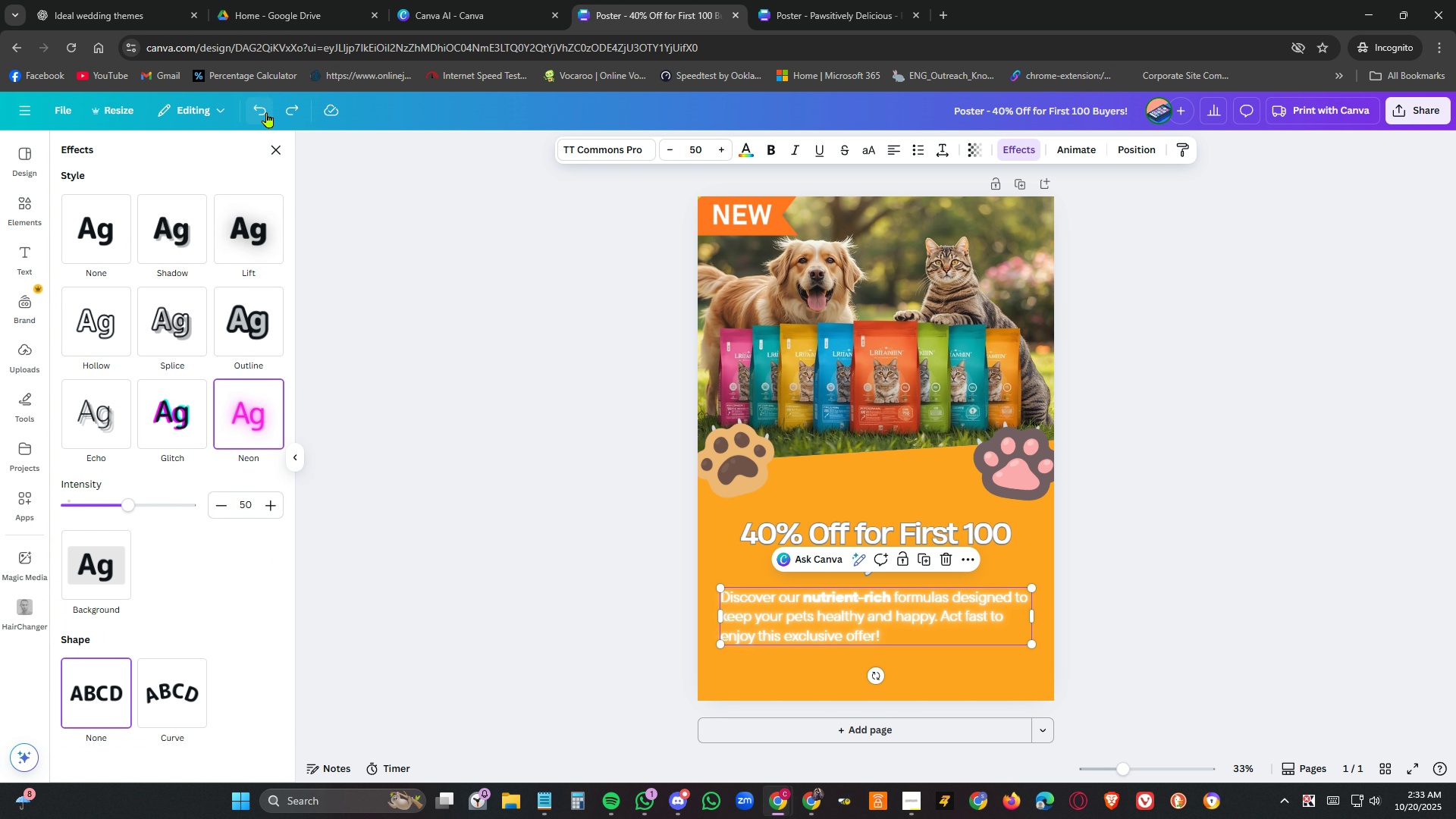 
left_click([267, 112])
 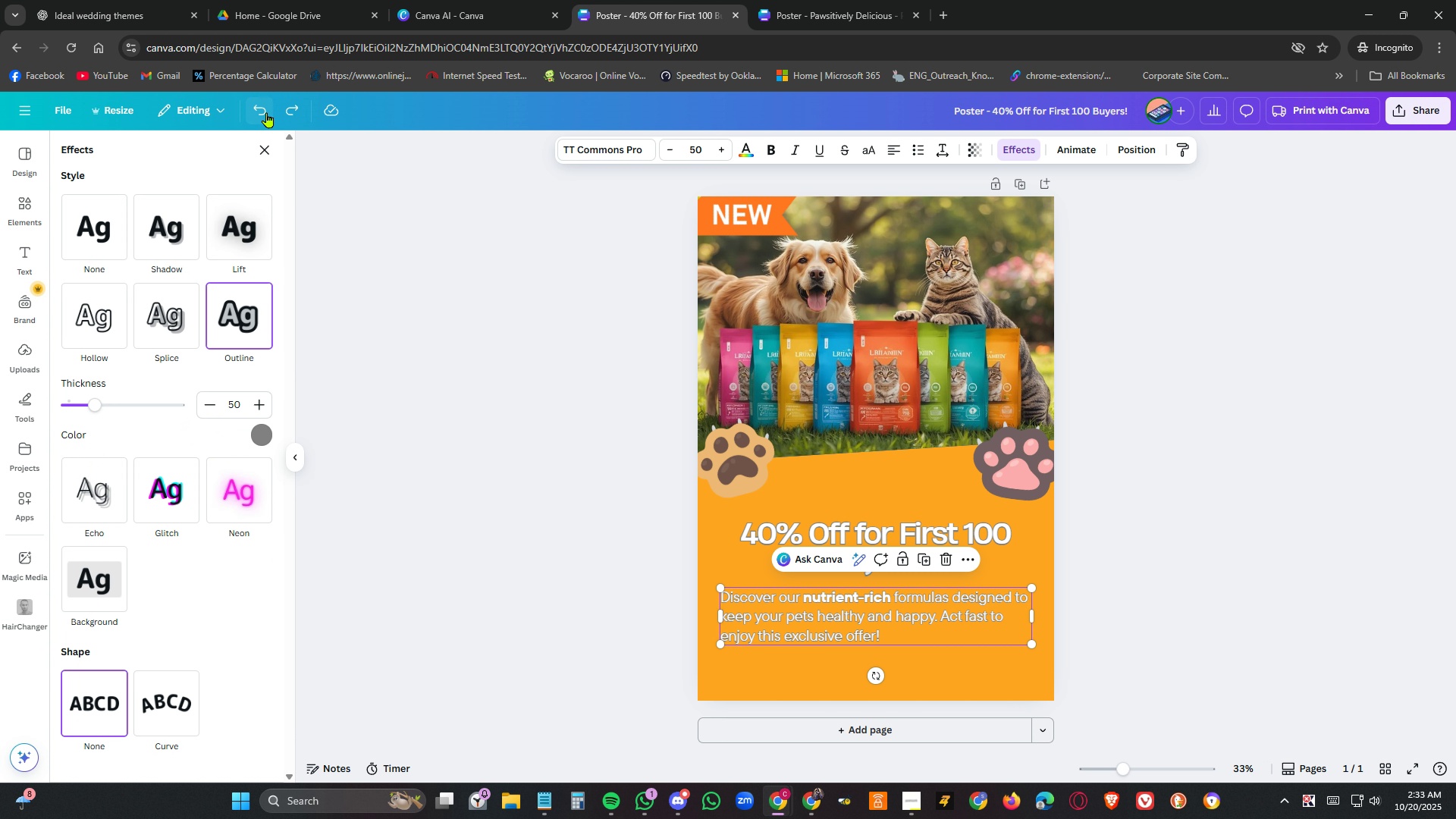 
left_click([267, 112])
 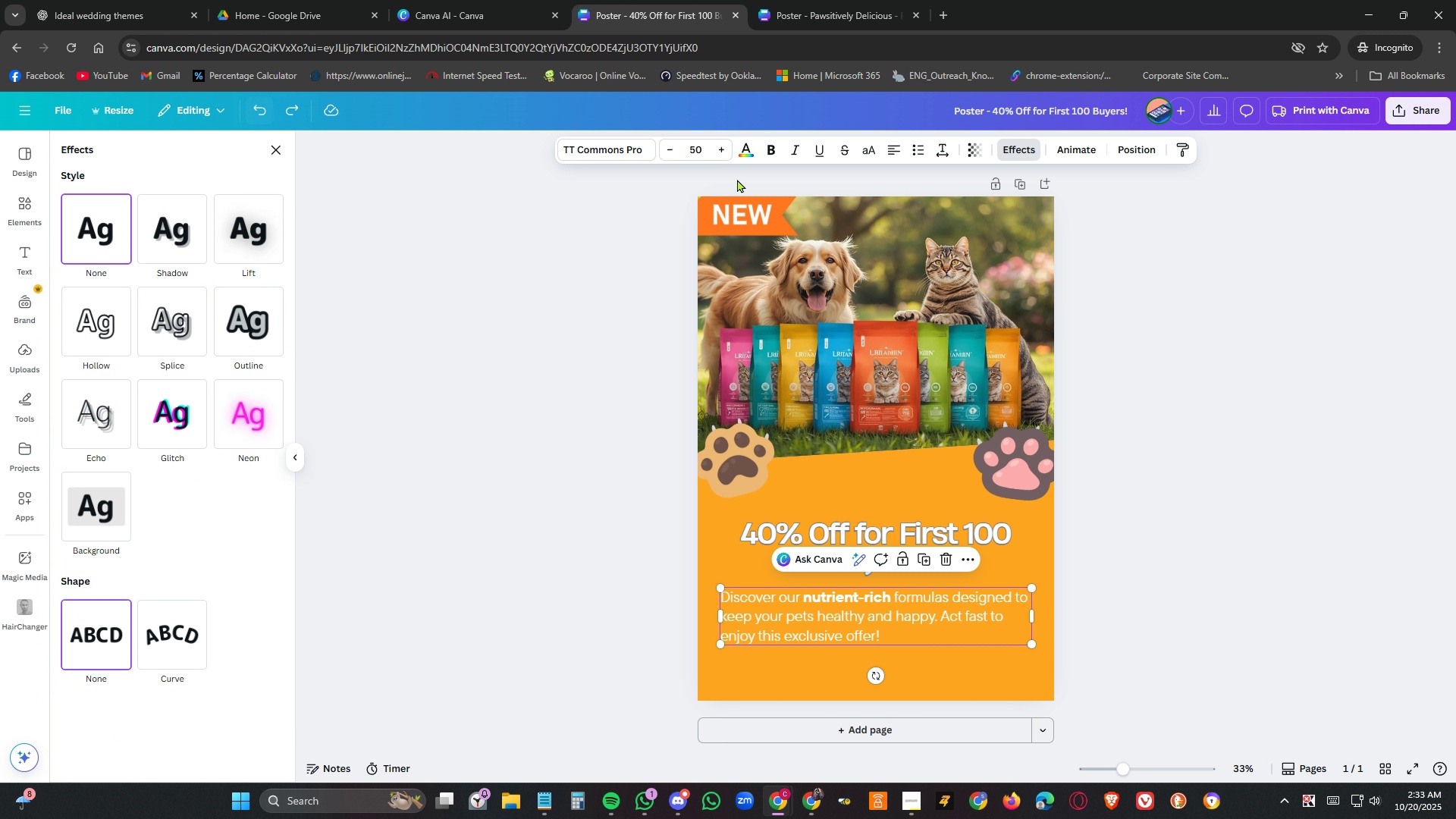 
double_click([722, 147])
 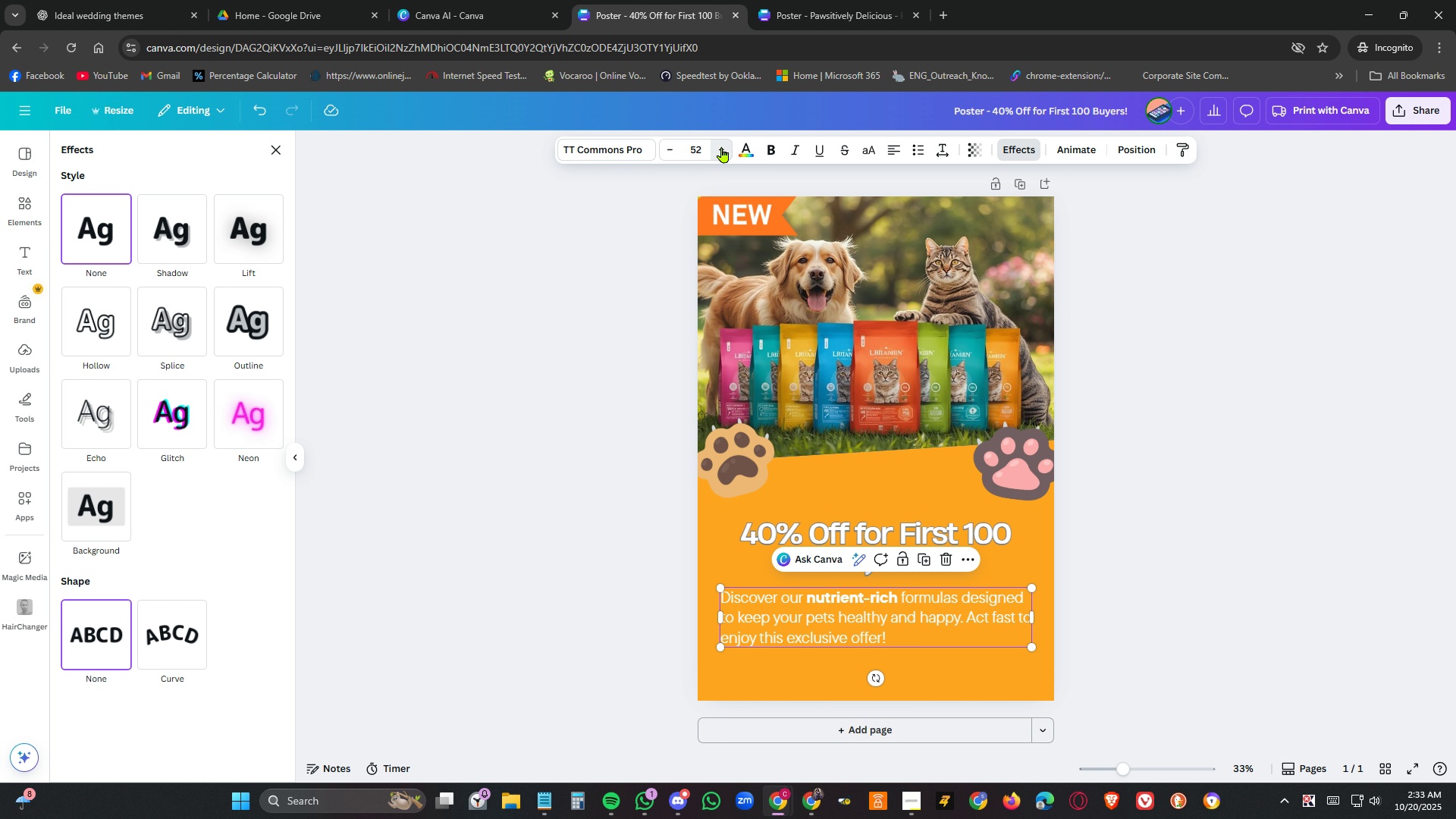 
triple_click([722, 147])
 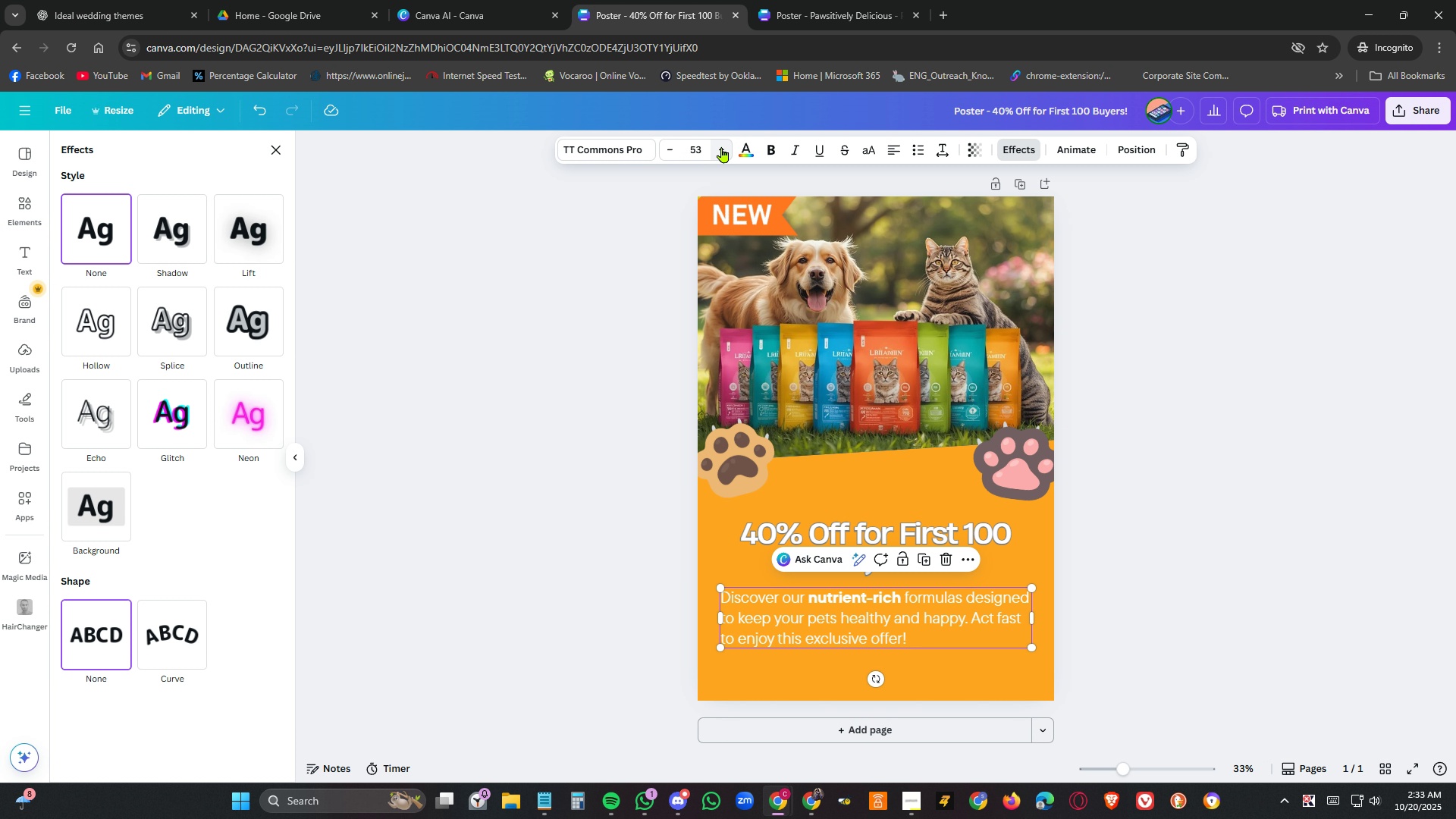 
double_click([722, 147])
 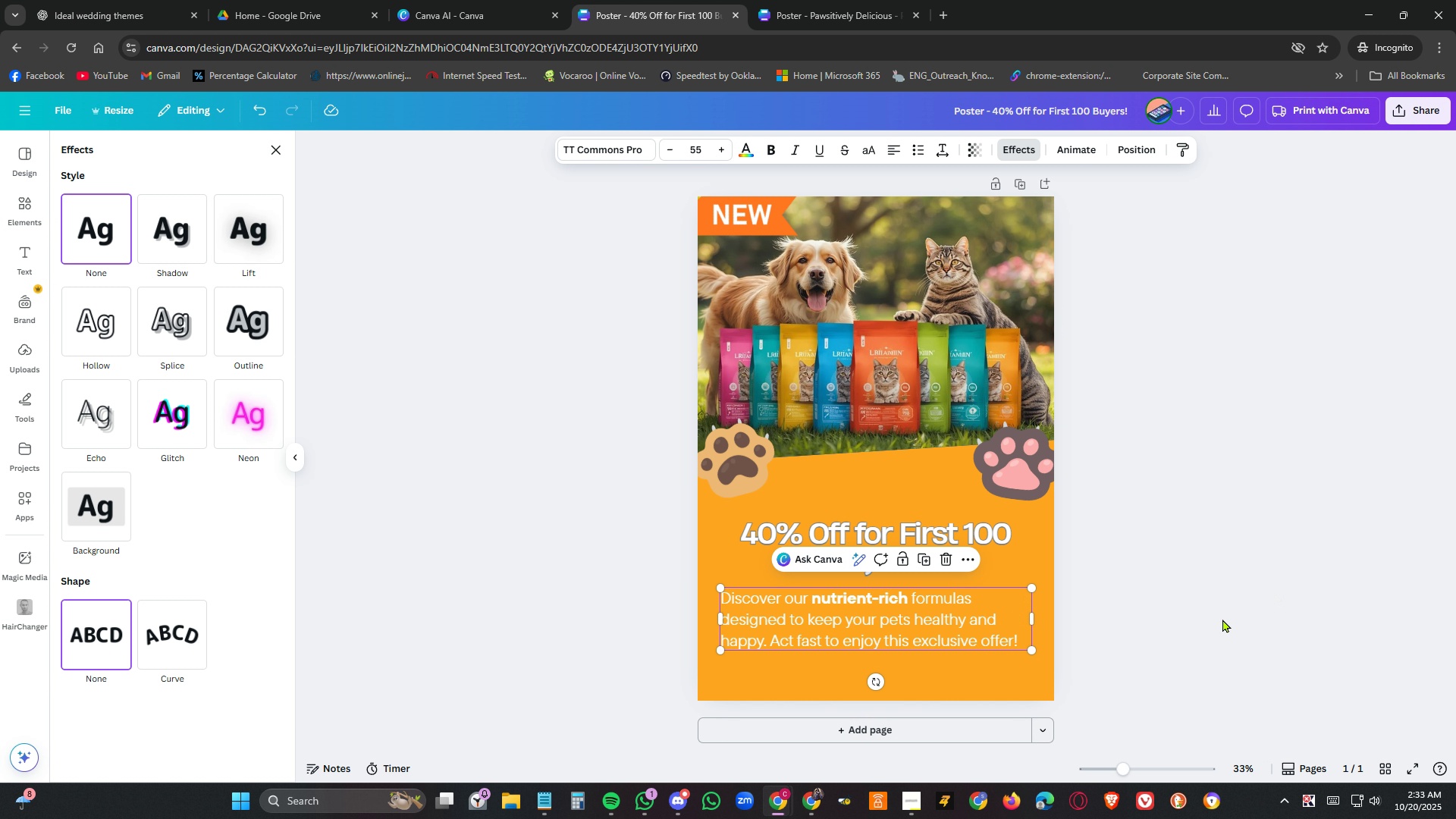 
left_click([1214, 602])
 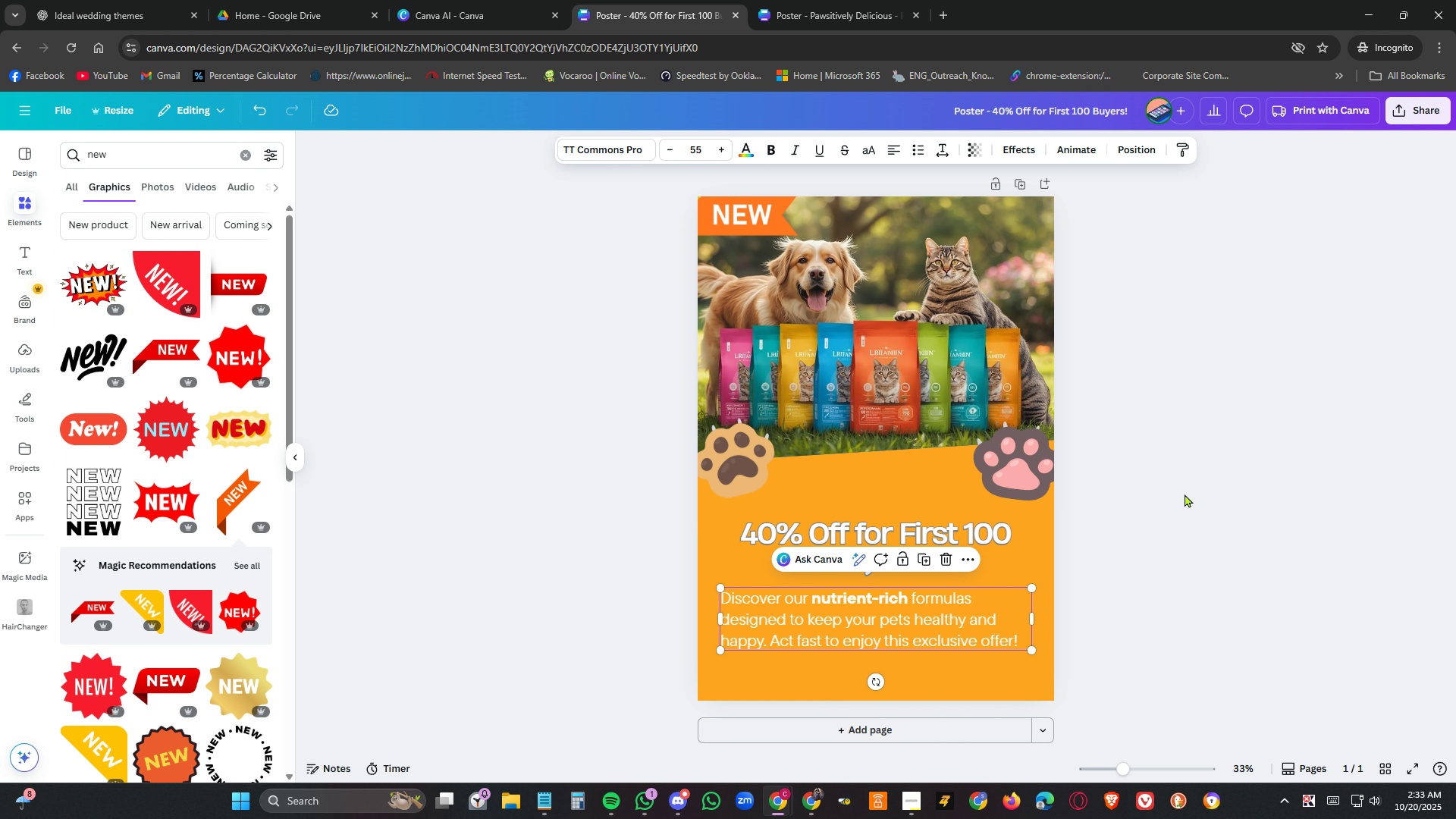 
left_click([1185, 493])
 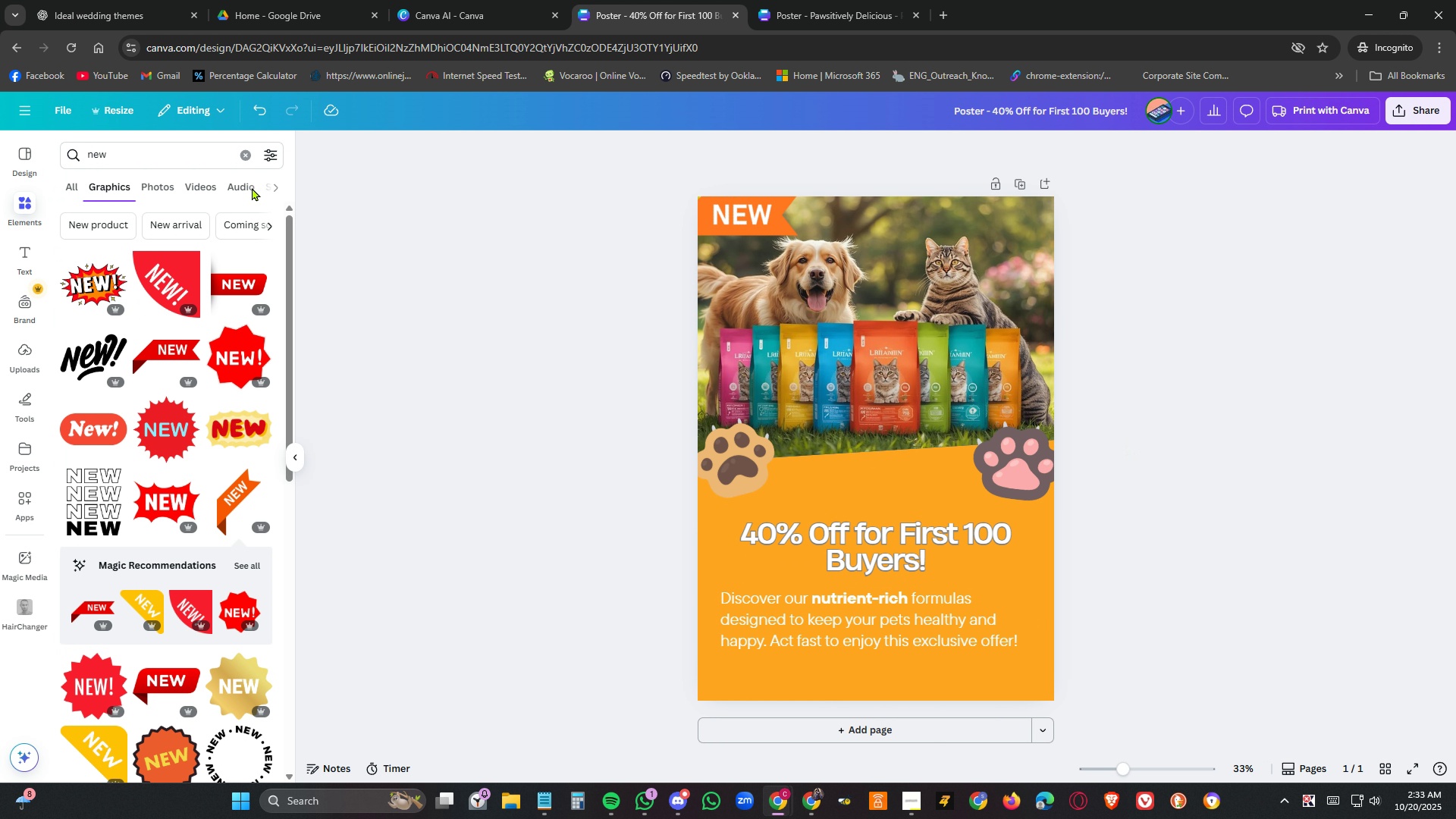 
wait(7.52)
 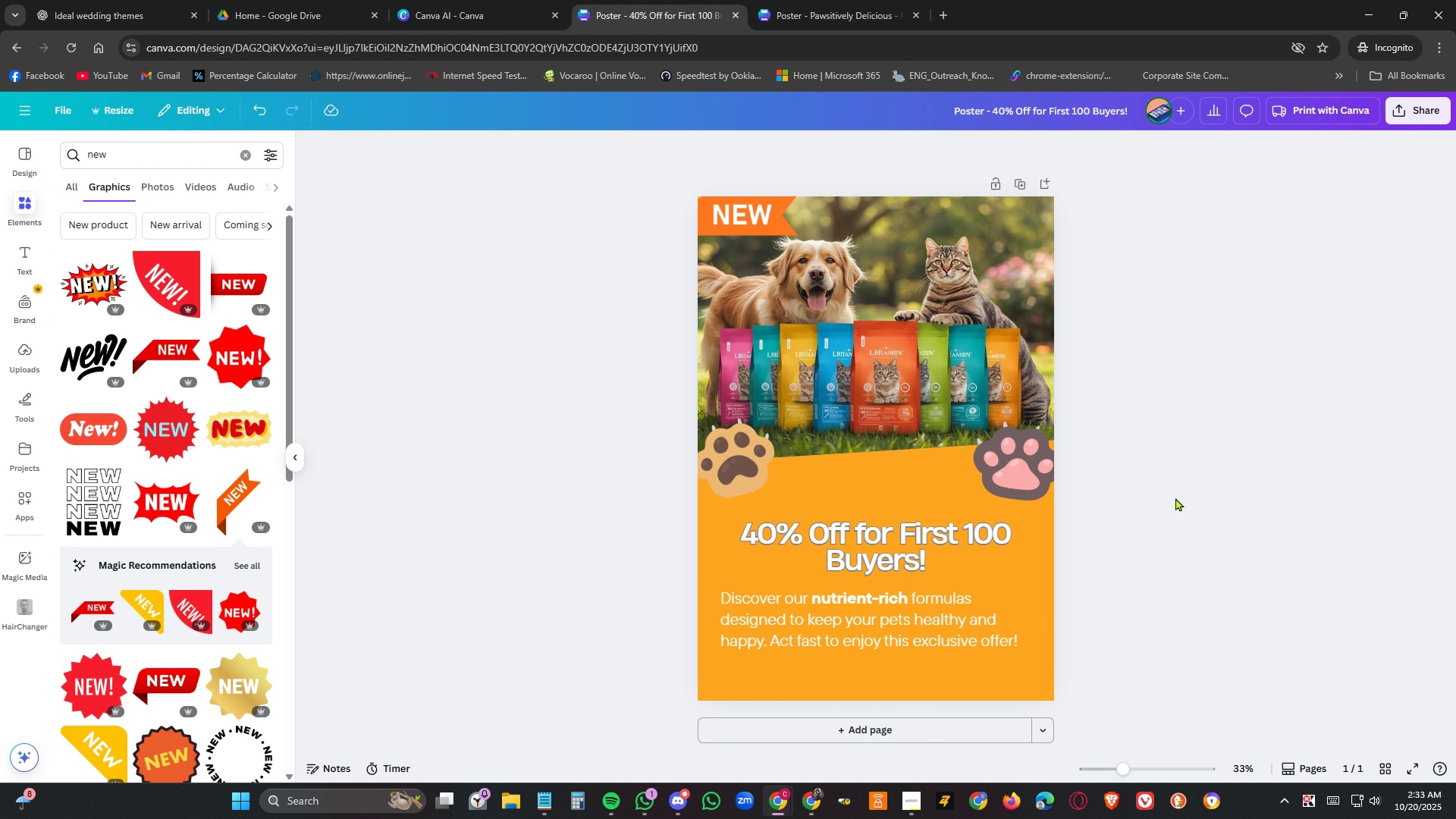 
left_click([906, 799])